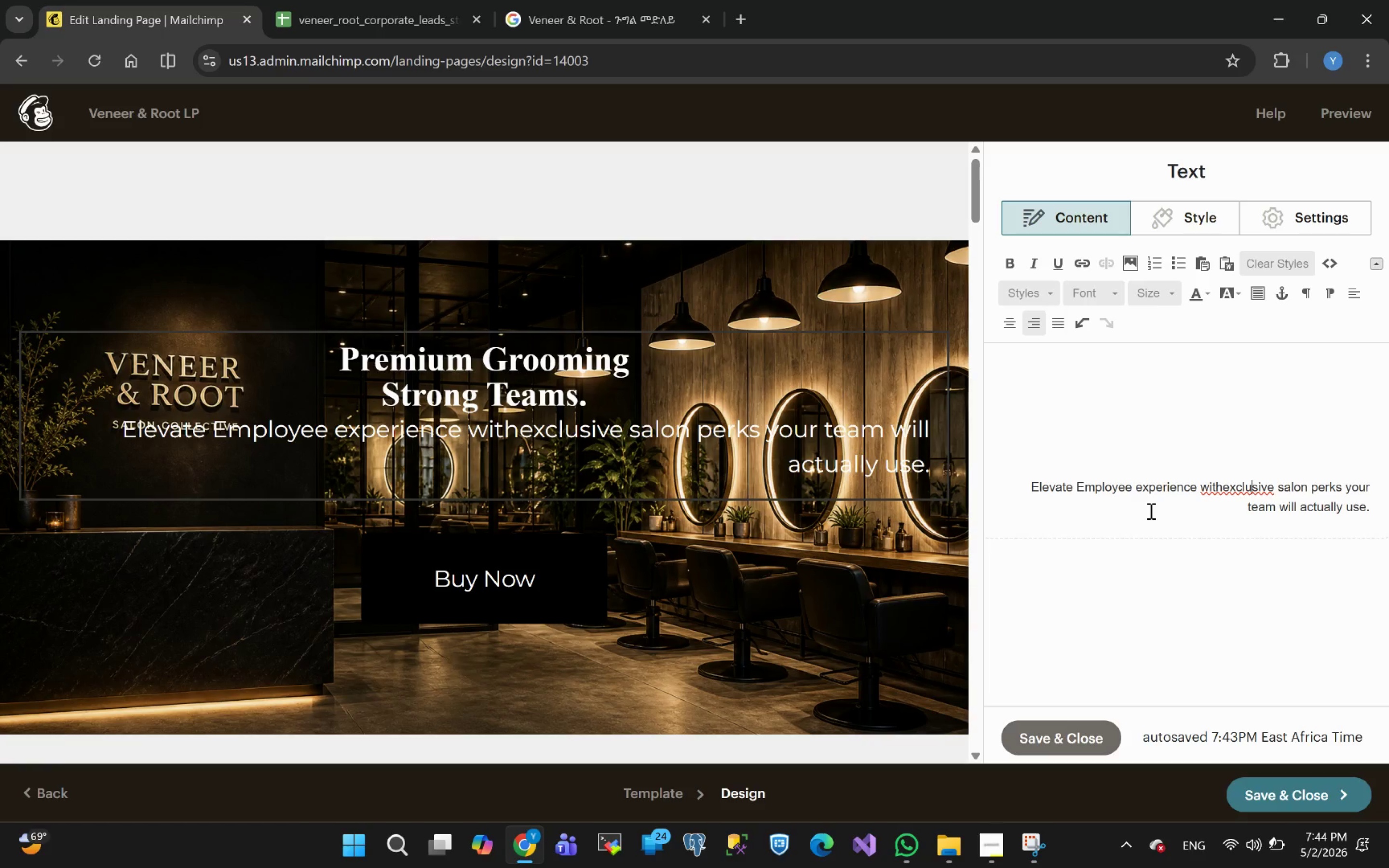 
key(ArrowLeft)
 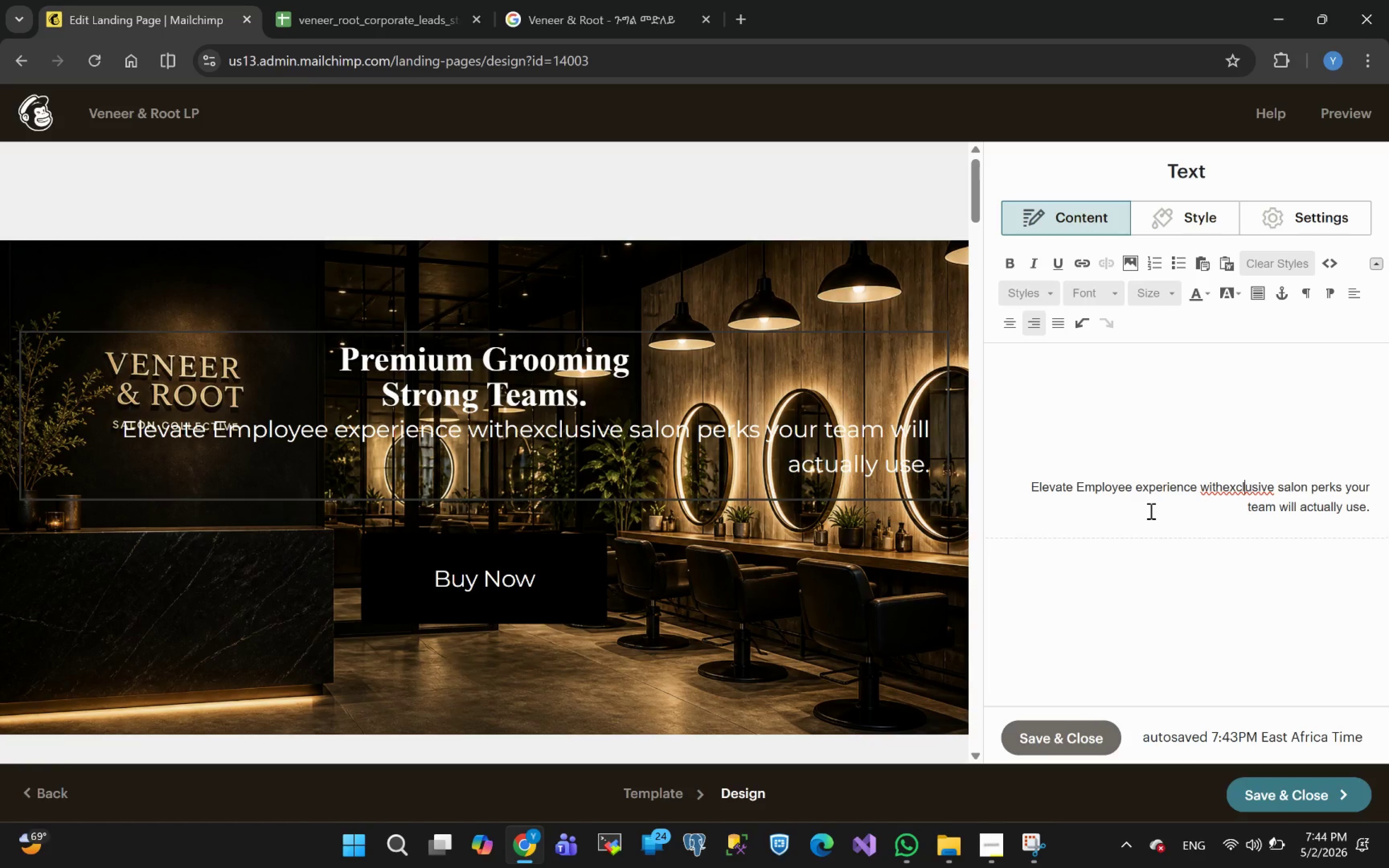 
key(ArrowLeft)
 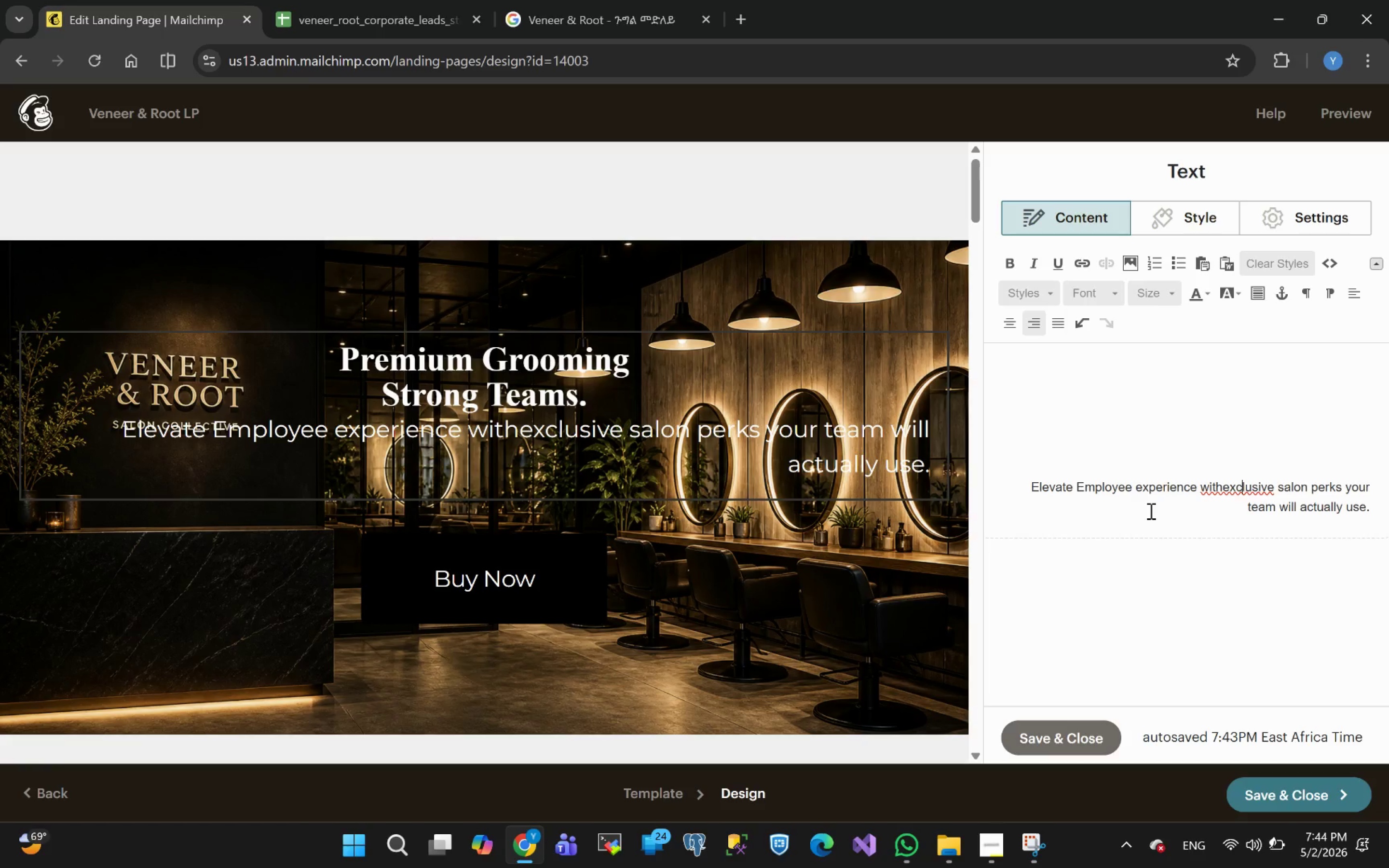 
key(ArrowLeft)
 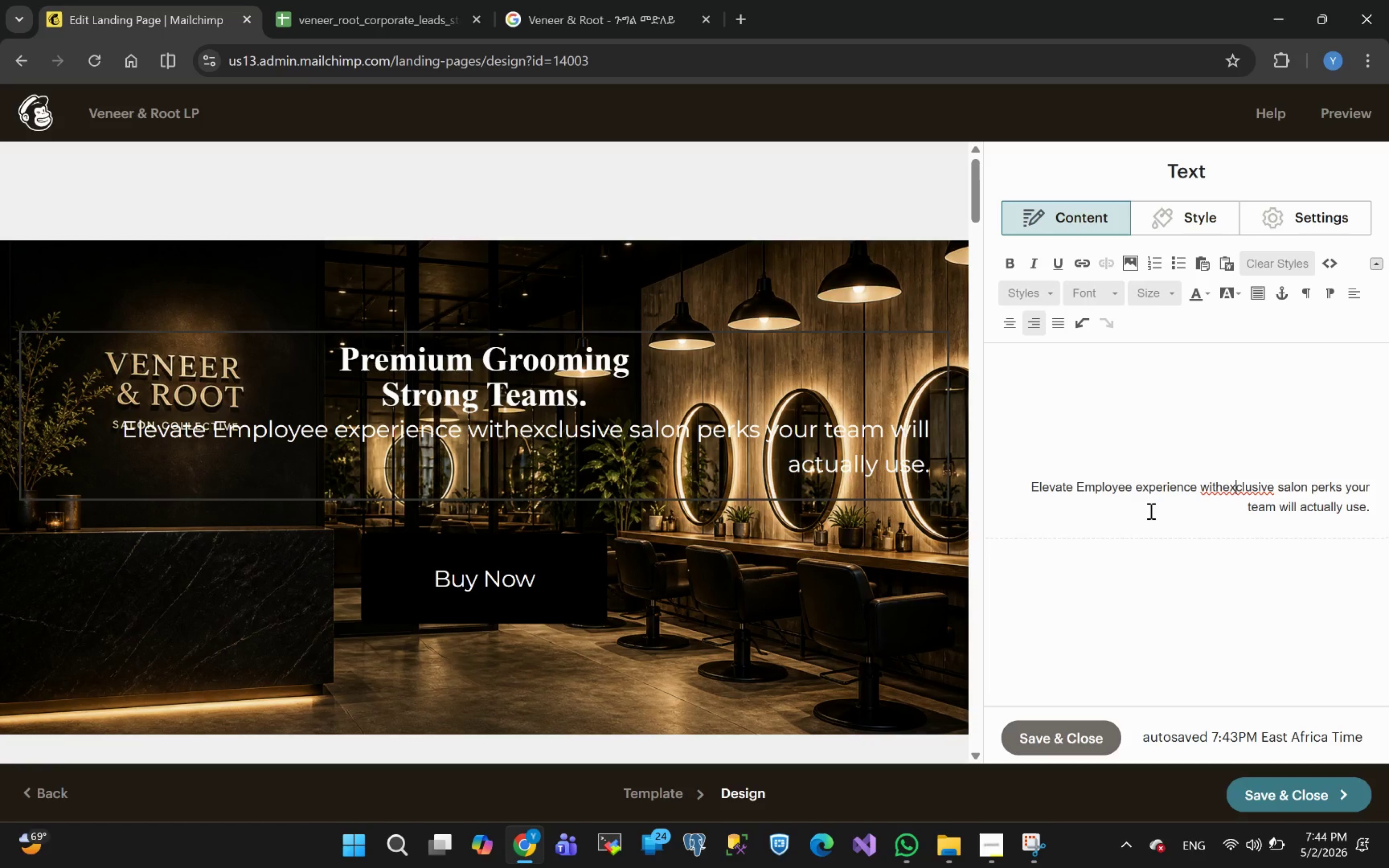 
key(ArrowLeft)
 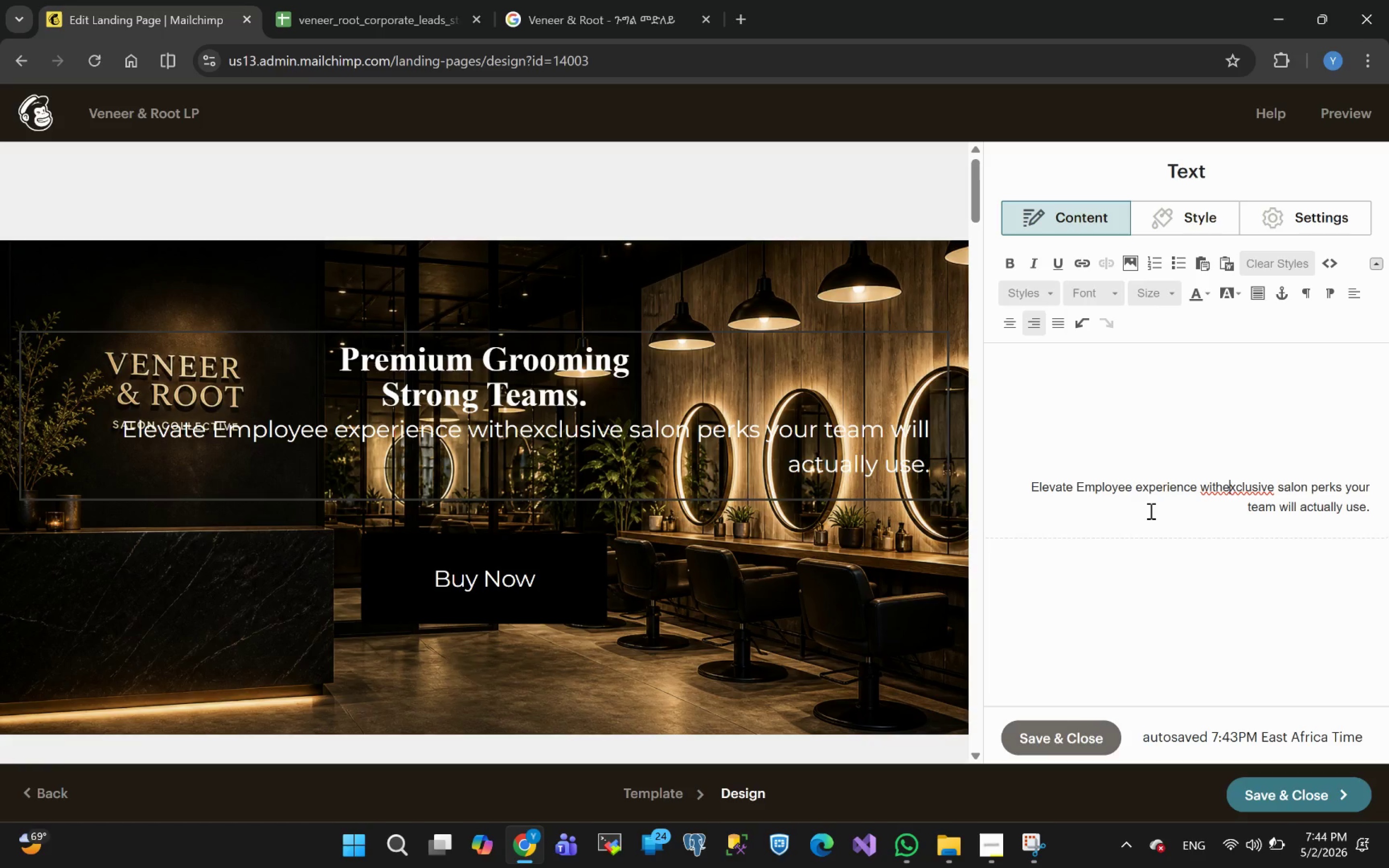 
key(ArrowLeft)
 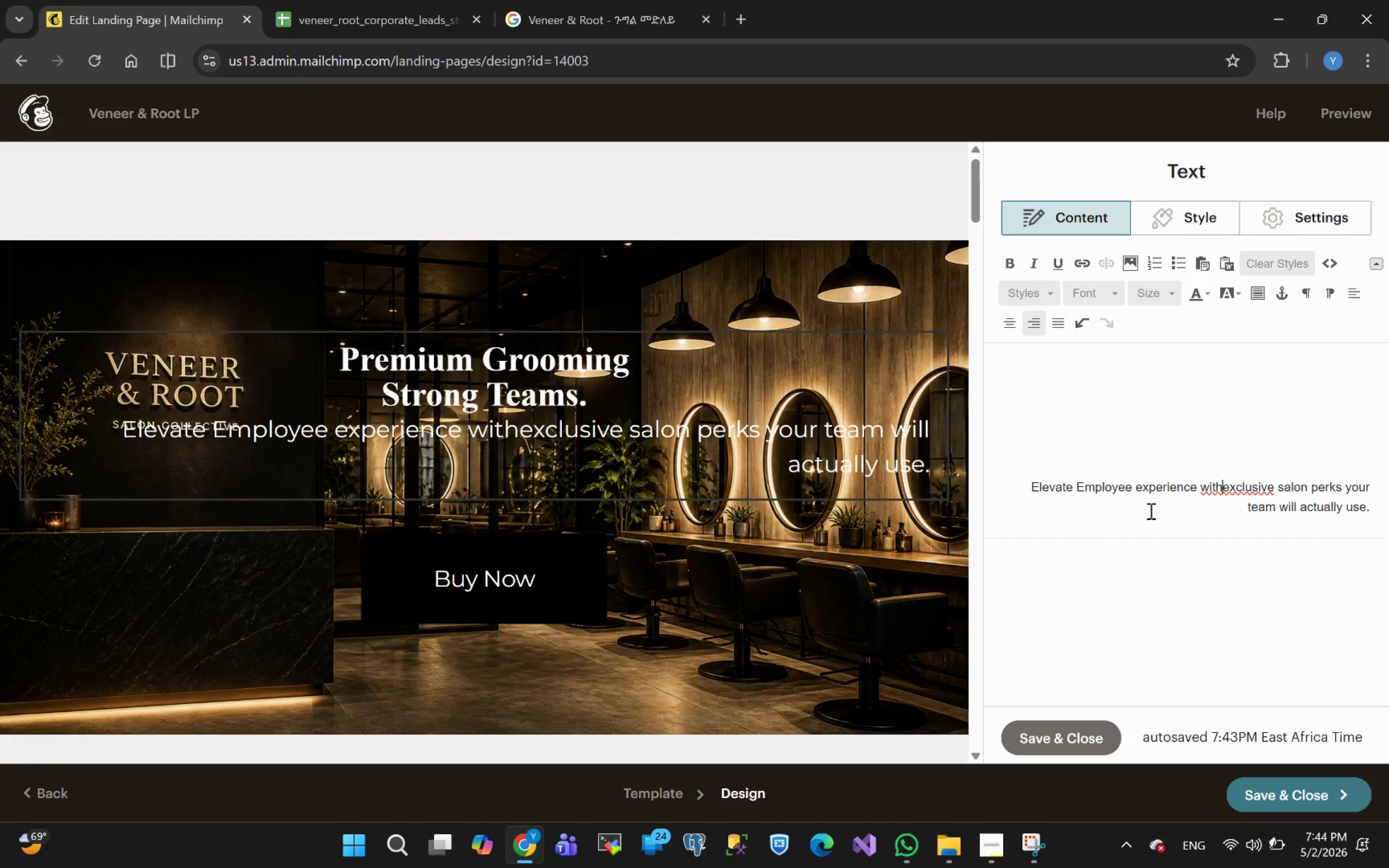 
key(Space)
 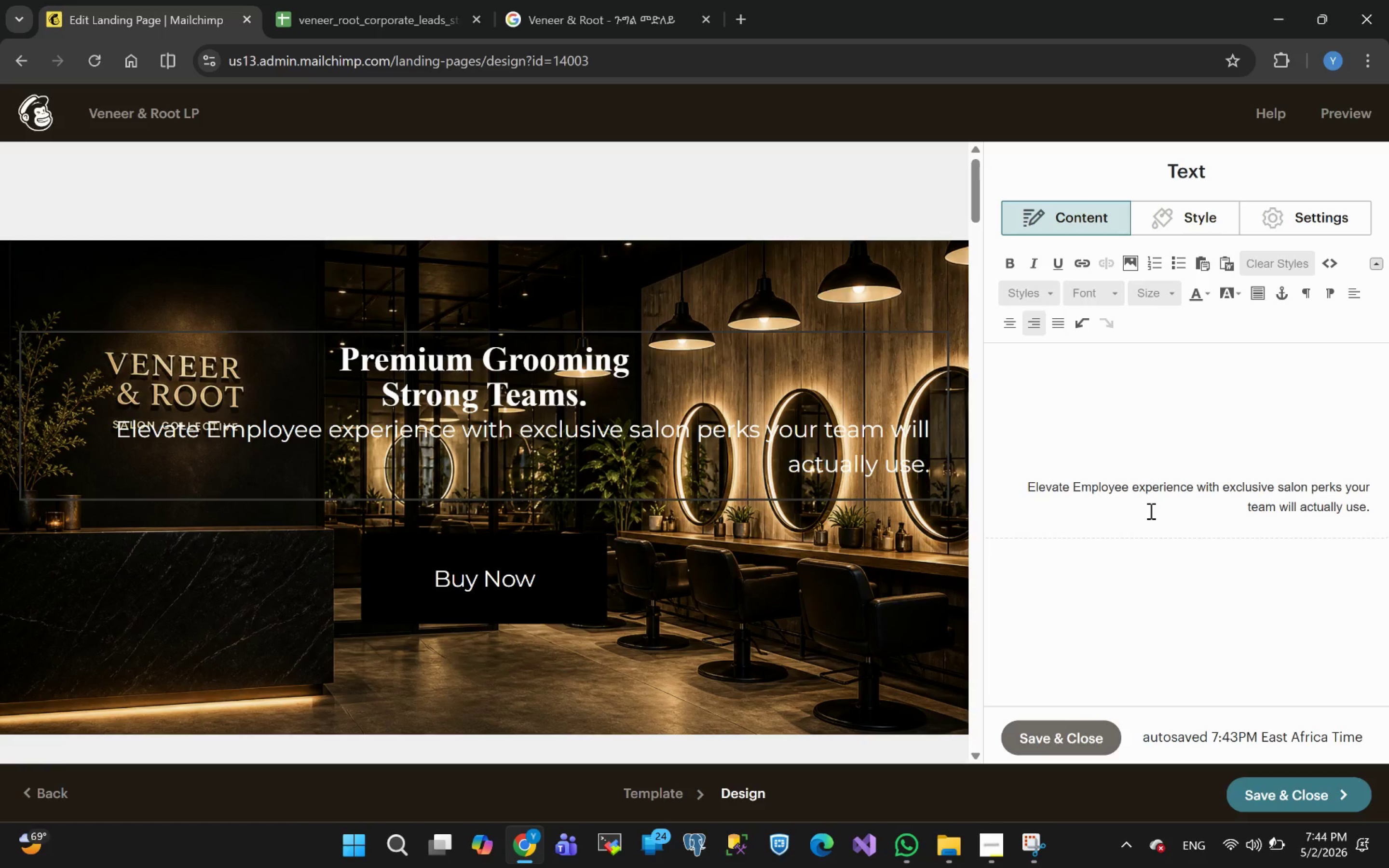 
wait(5.02)
 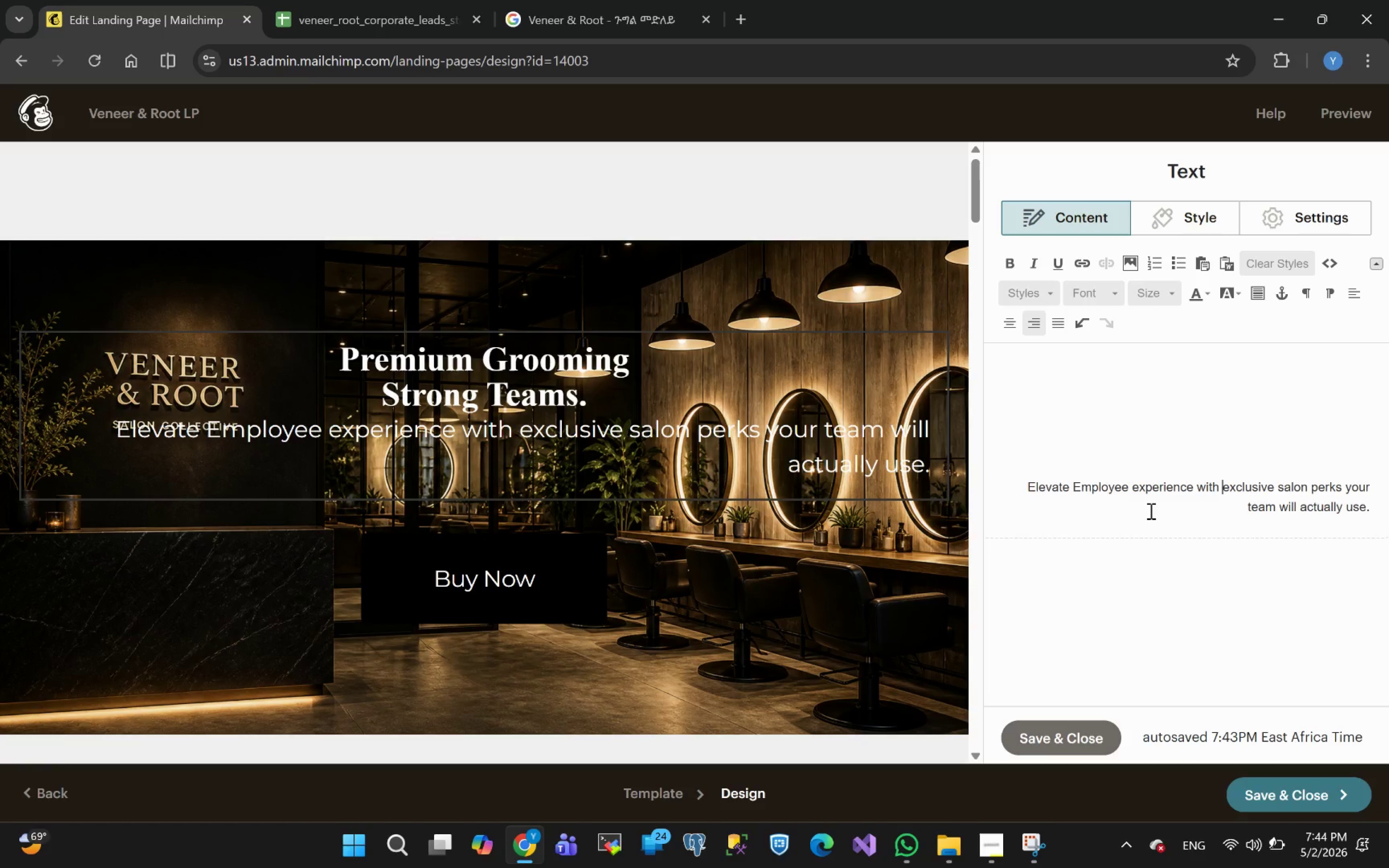 
left_click([1247, 504])
 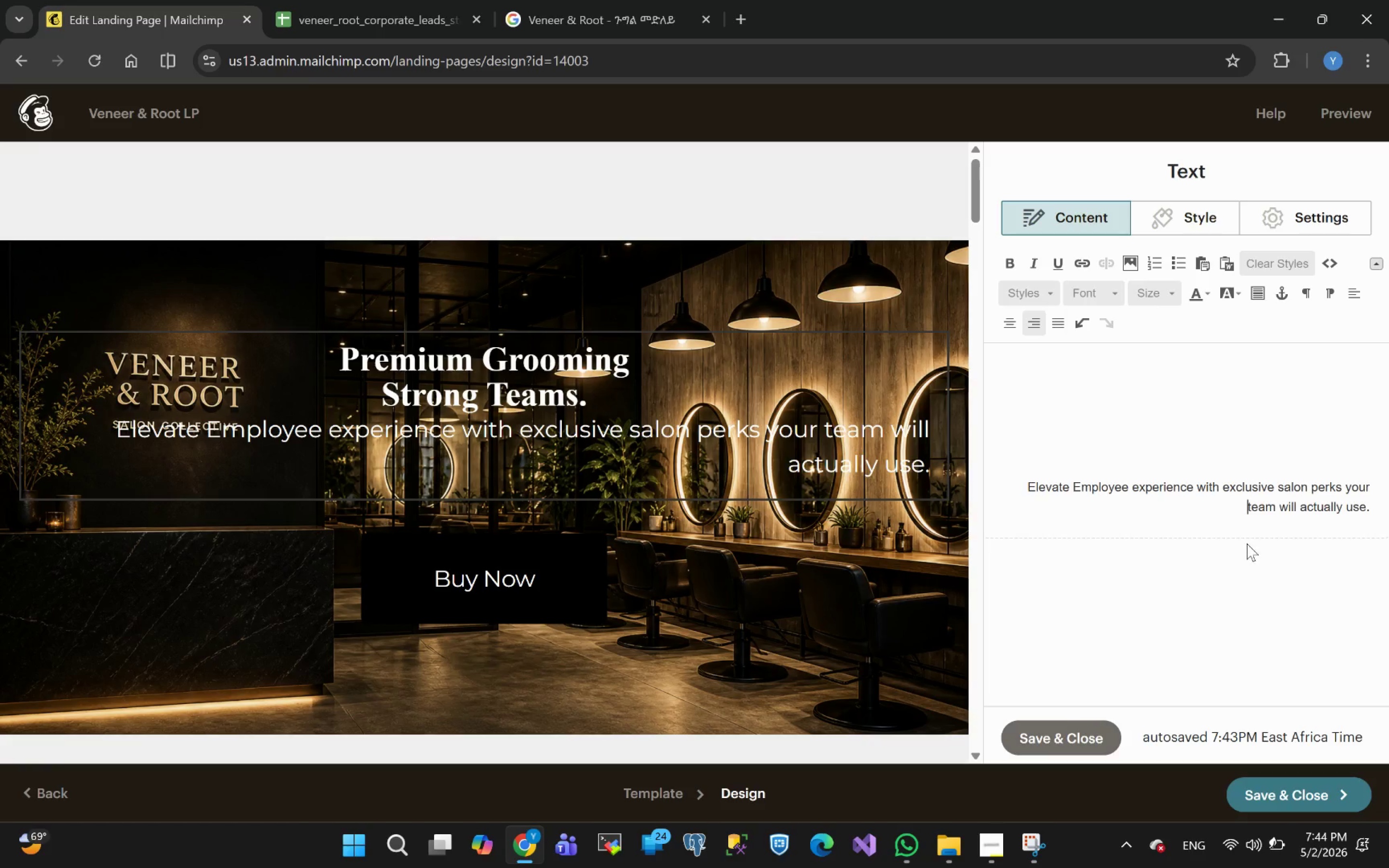 
key(Backspace)
 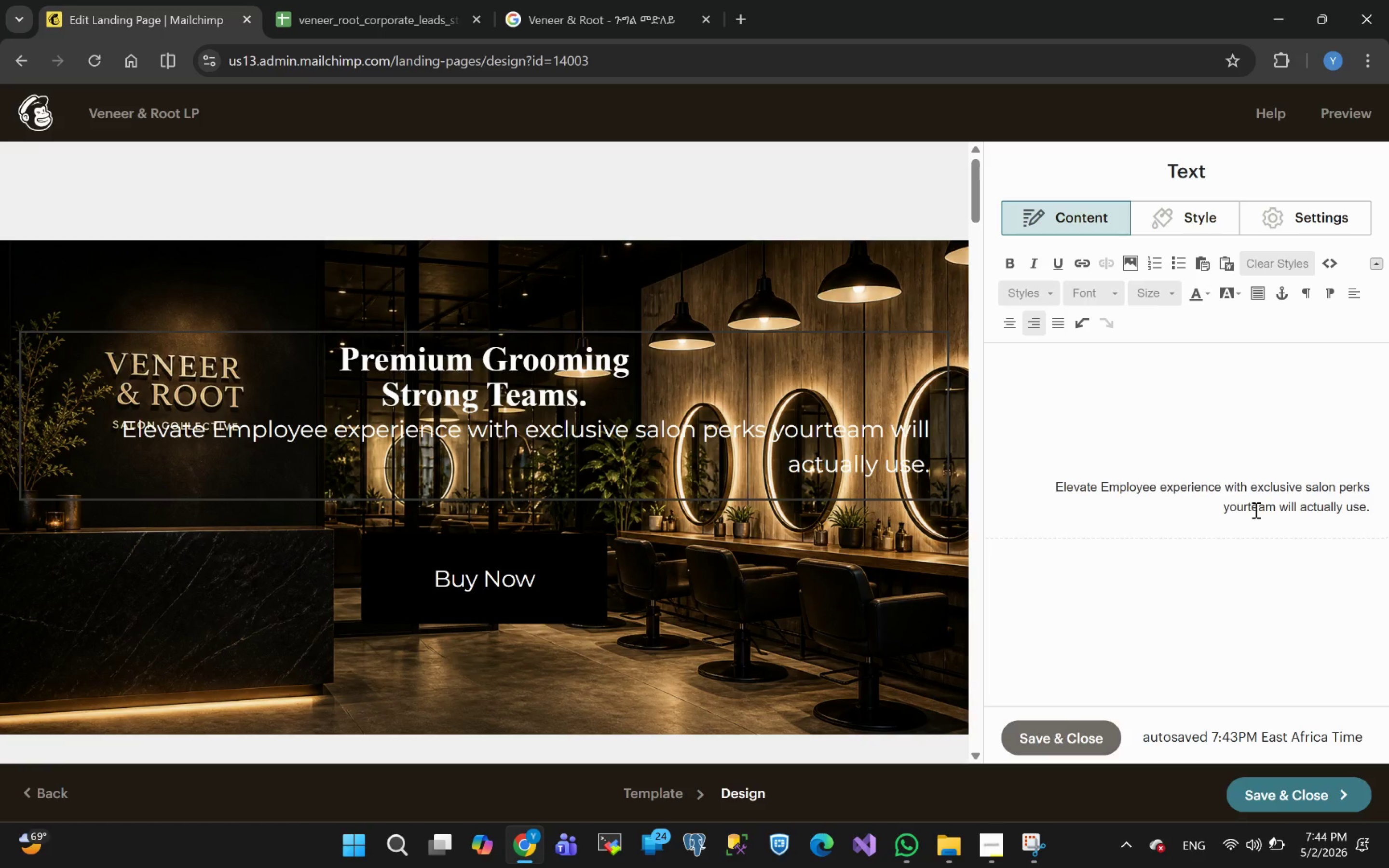 
key(Space)
 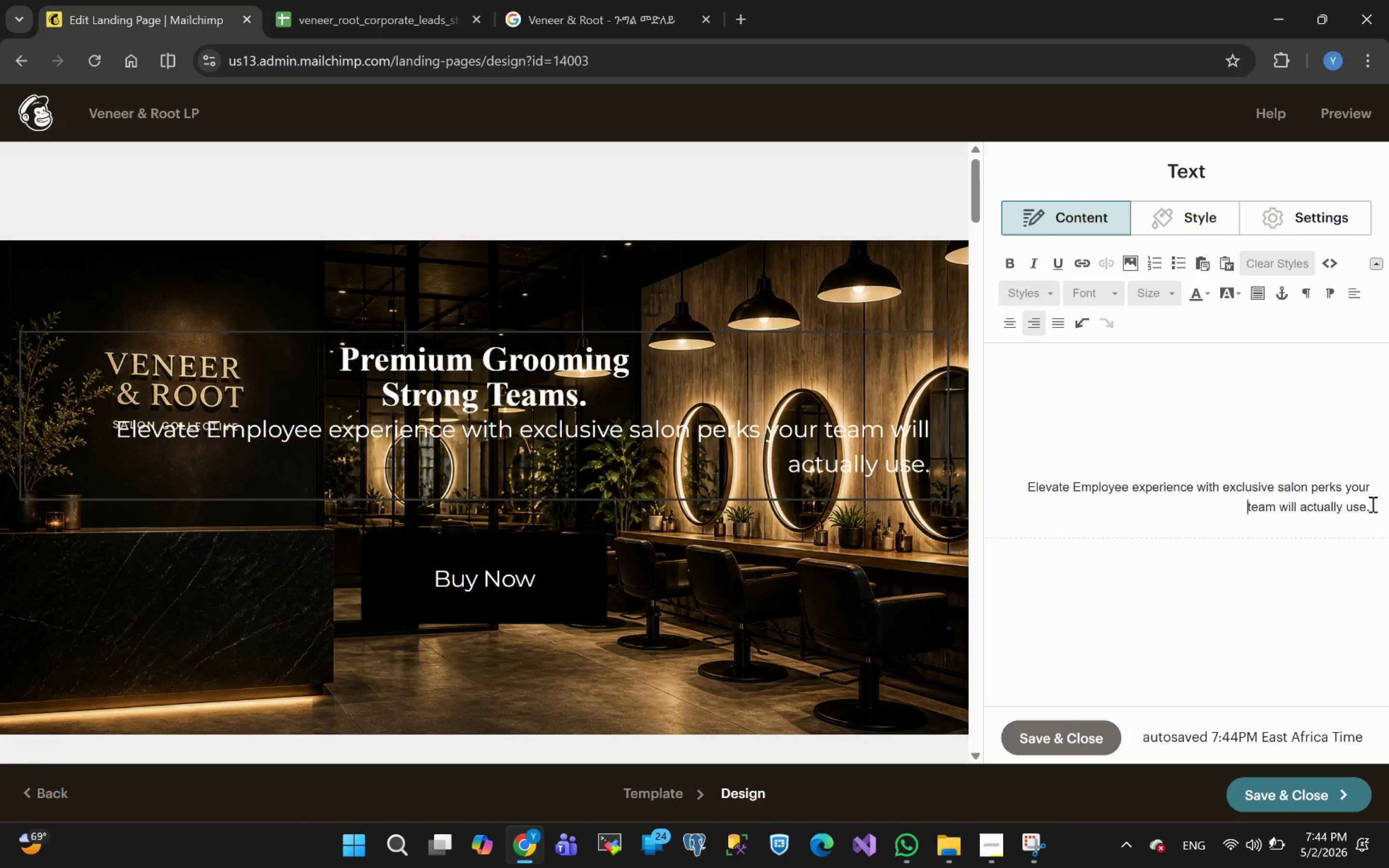 
left_click_drag(start_coordinate=[1025, 486], to_coordinate=[1389, 519])
 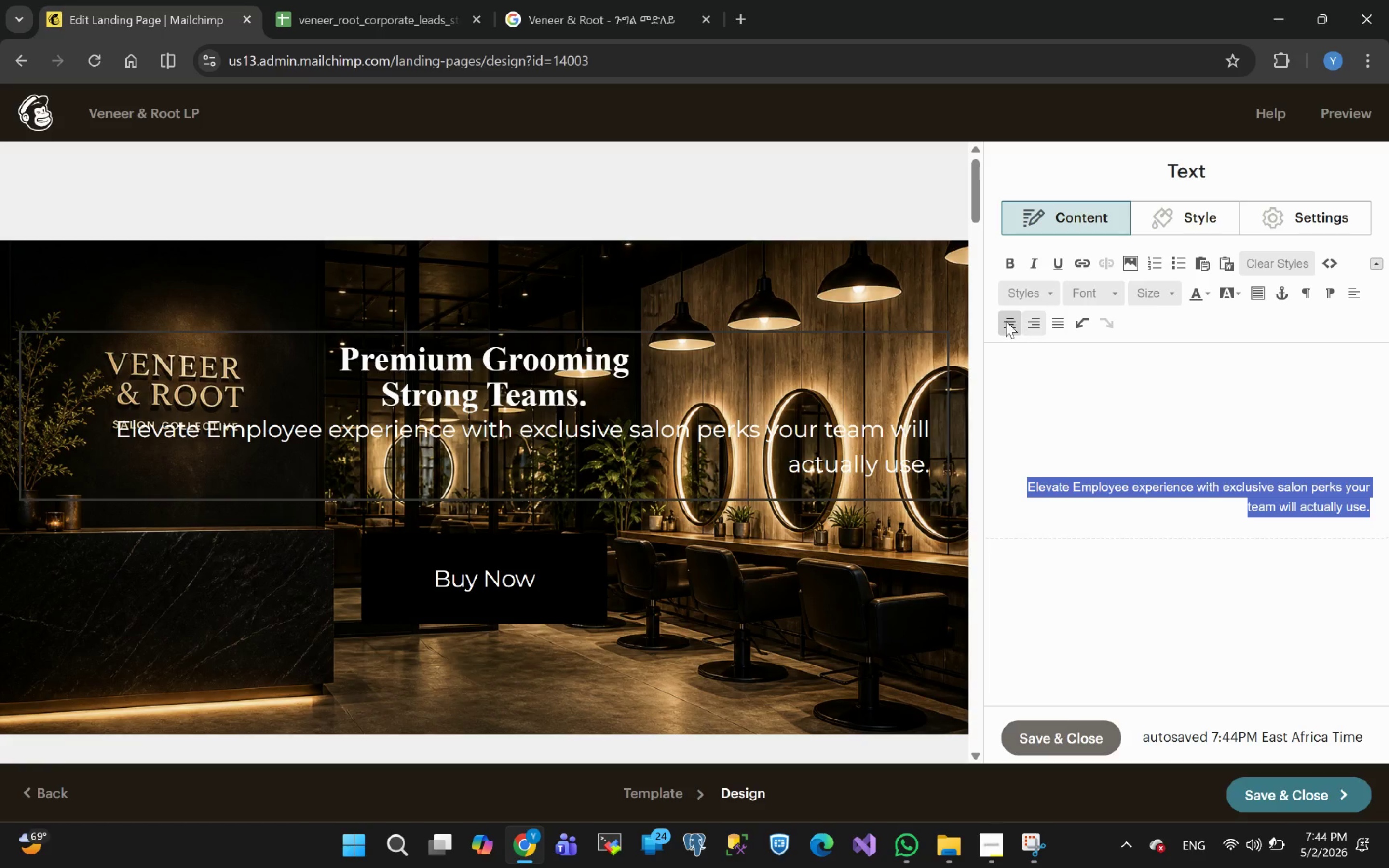 
left_click([1014, 326])
 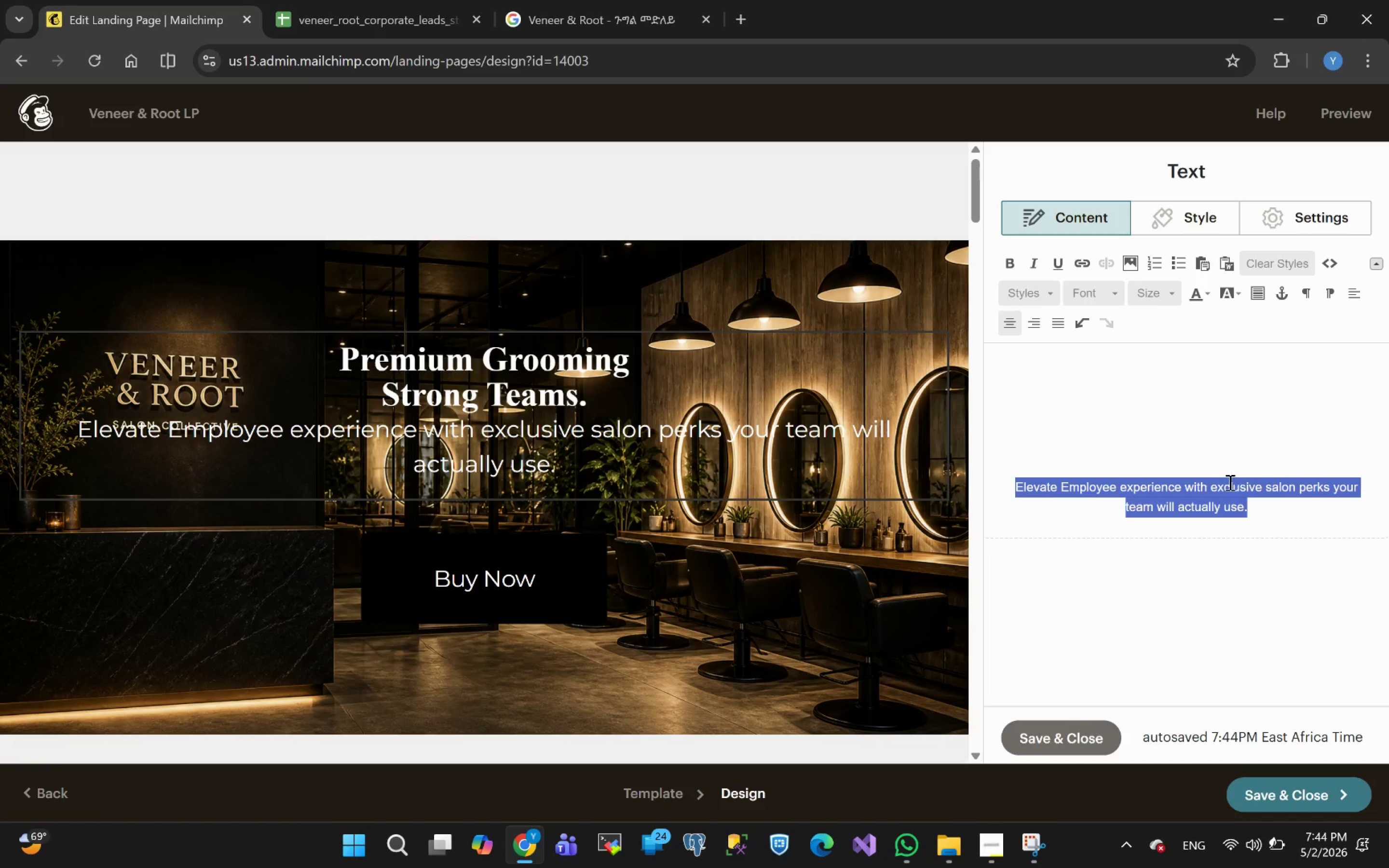 
left_click([1265, 488])
 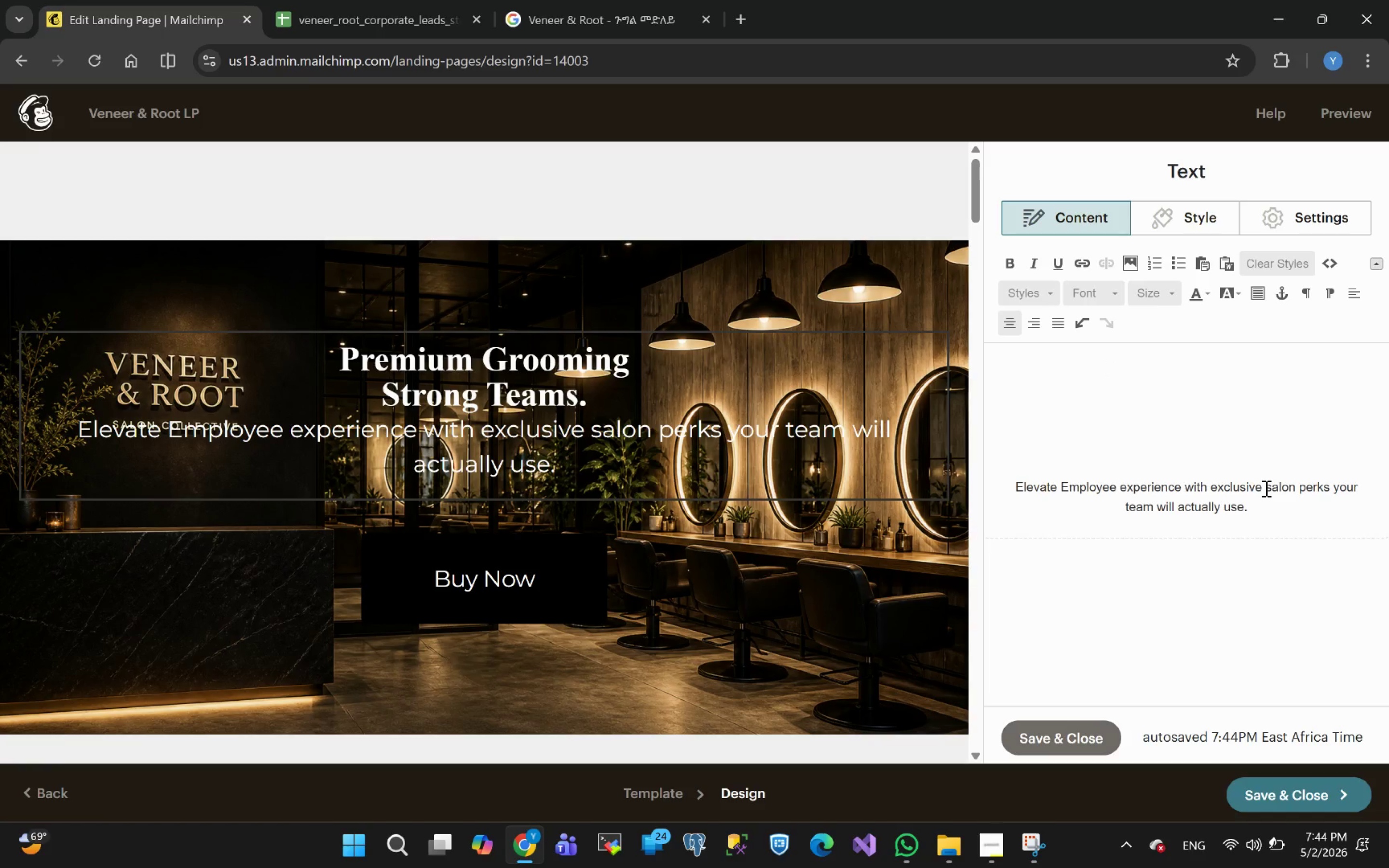 
key(Enter)
 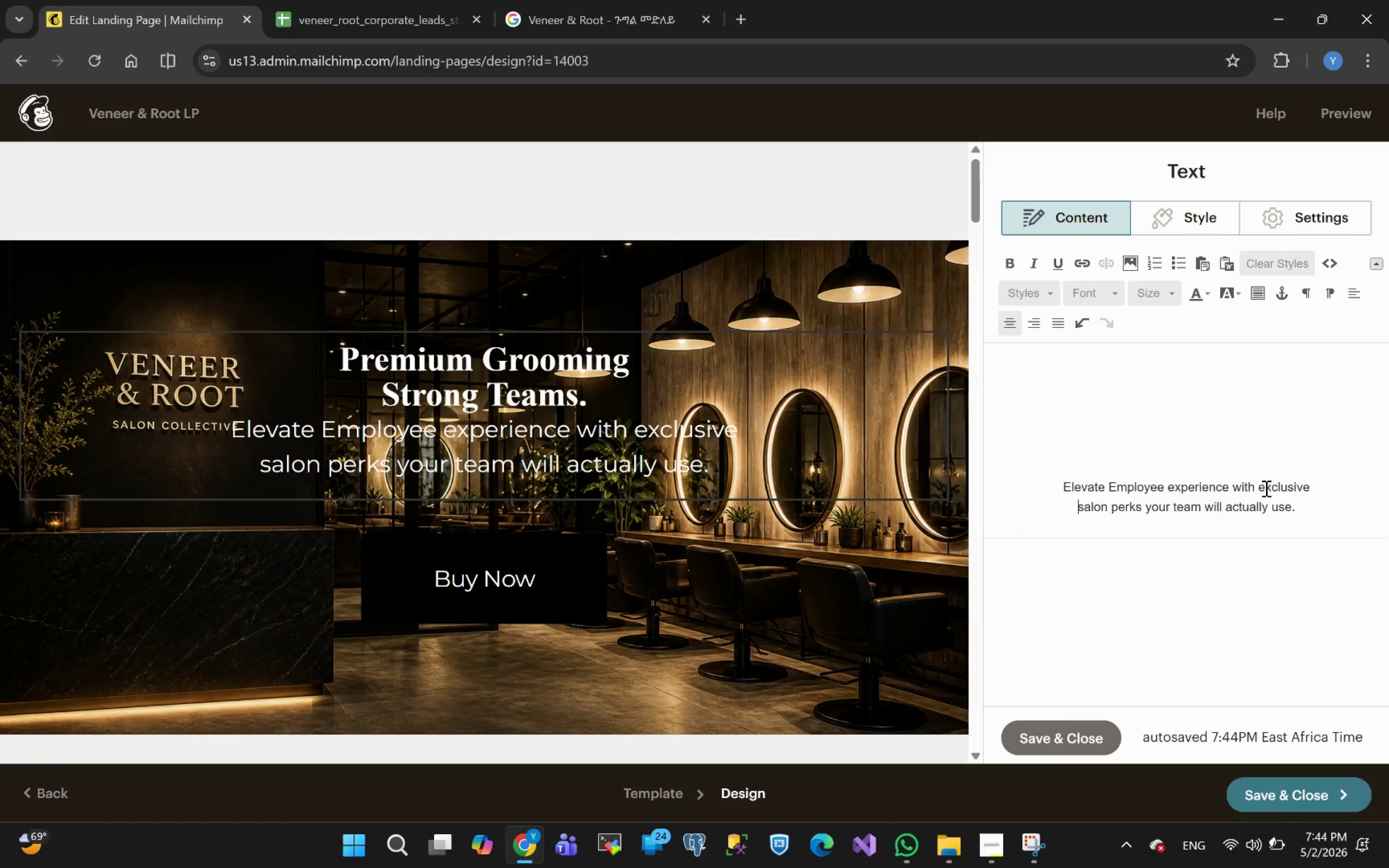 
key(Backspace)
 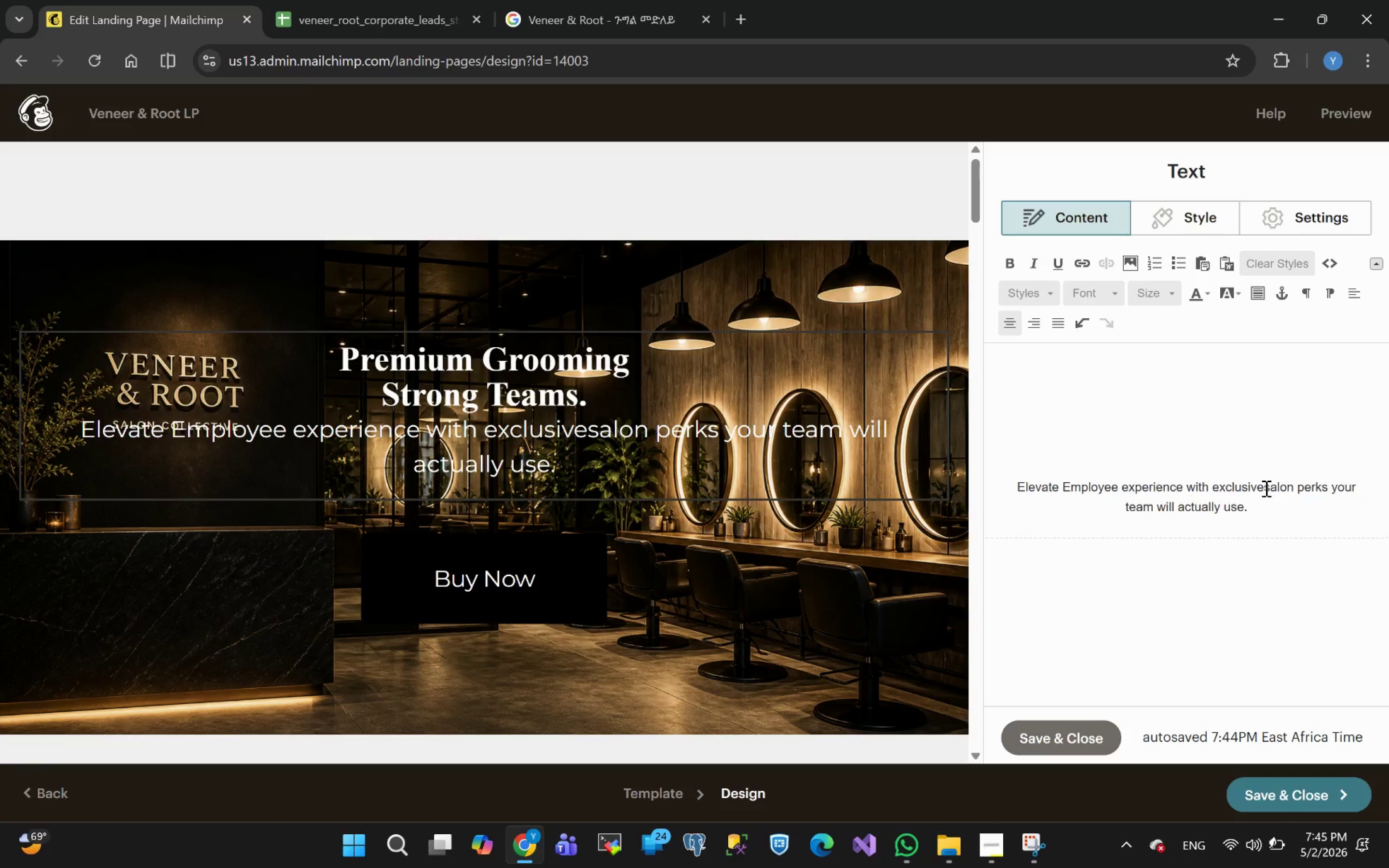 
key(Space)
 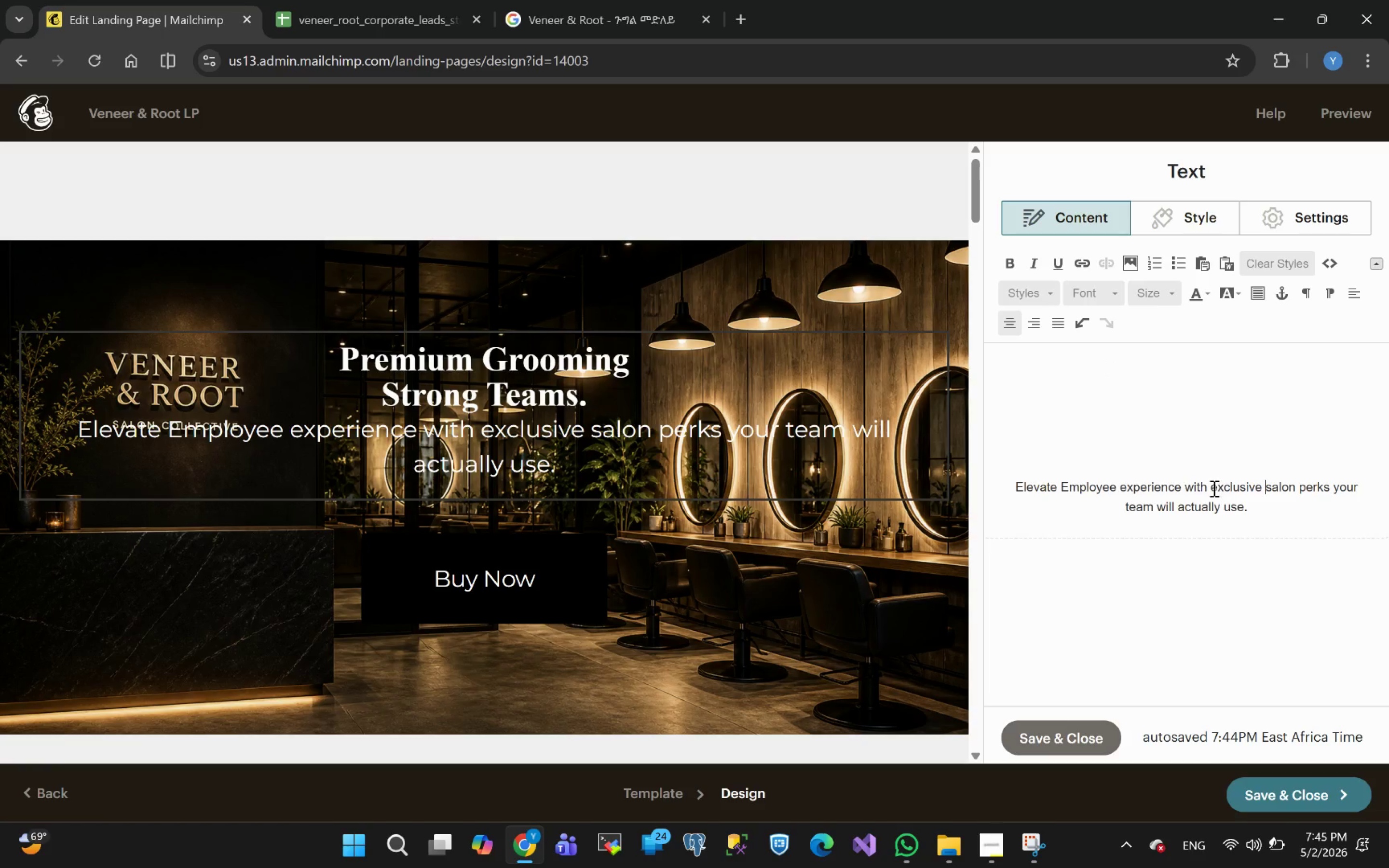 
left_click([1210, 488])
 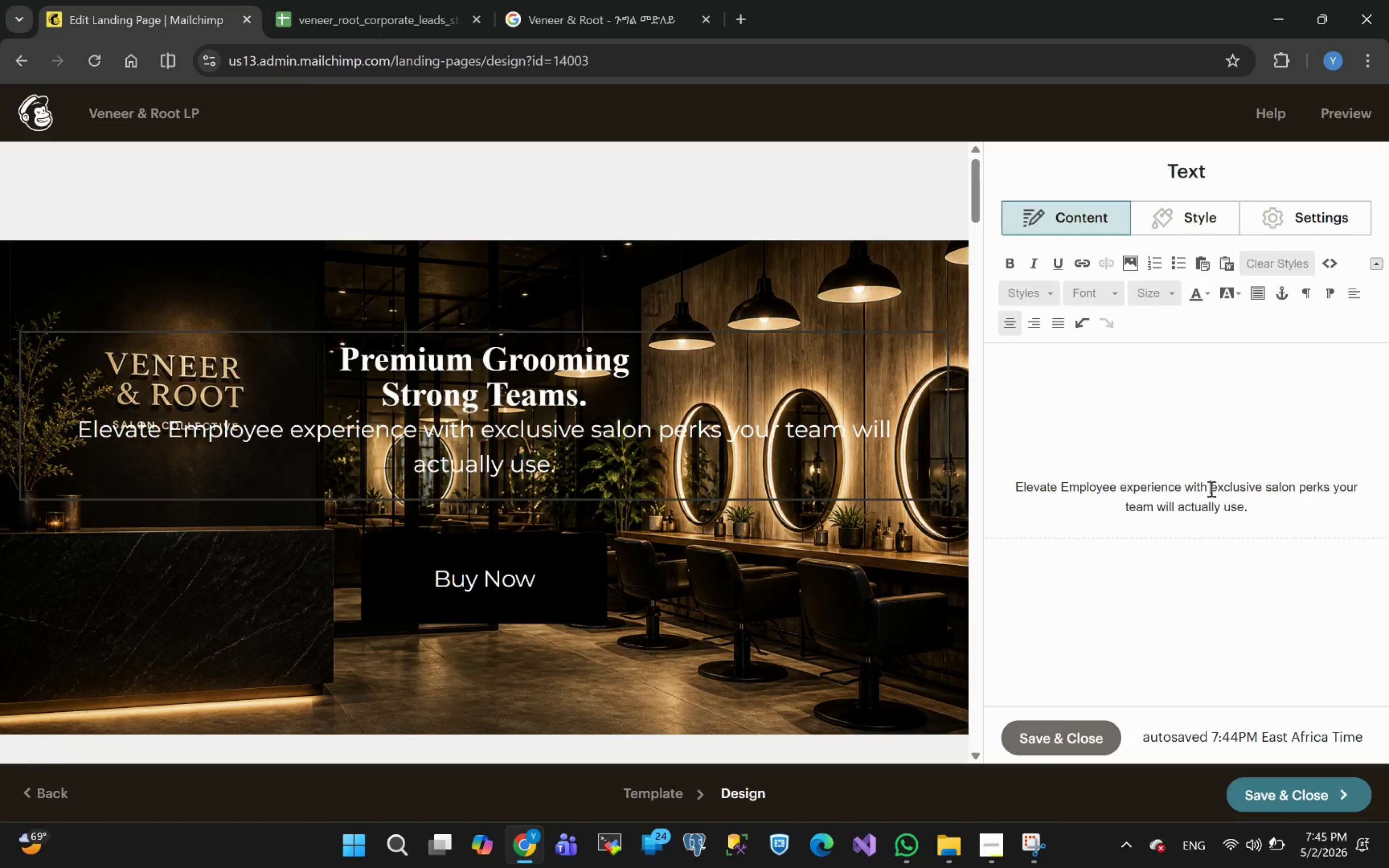 
key(Enter)
 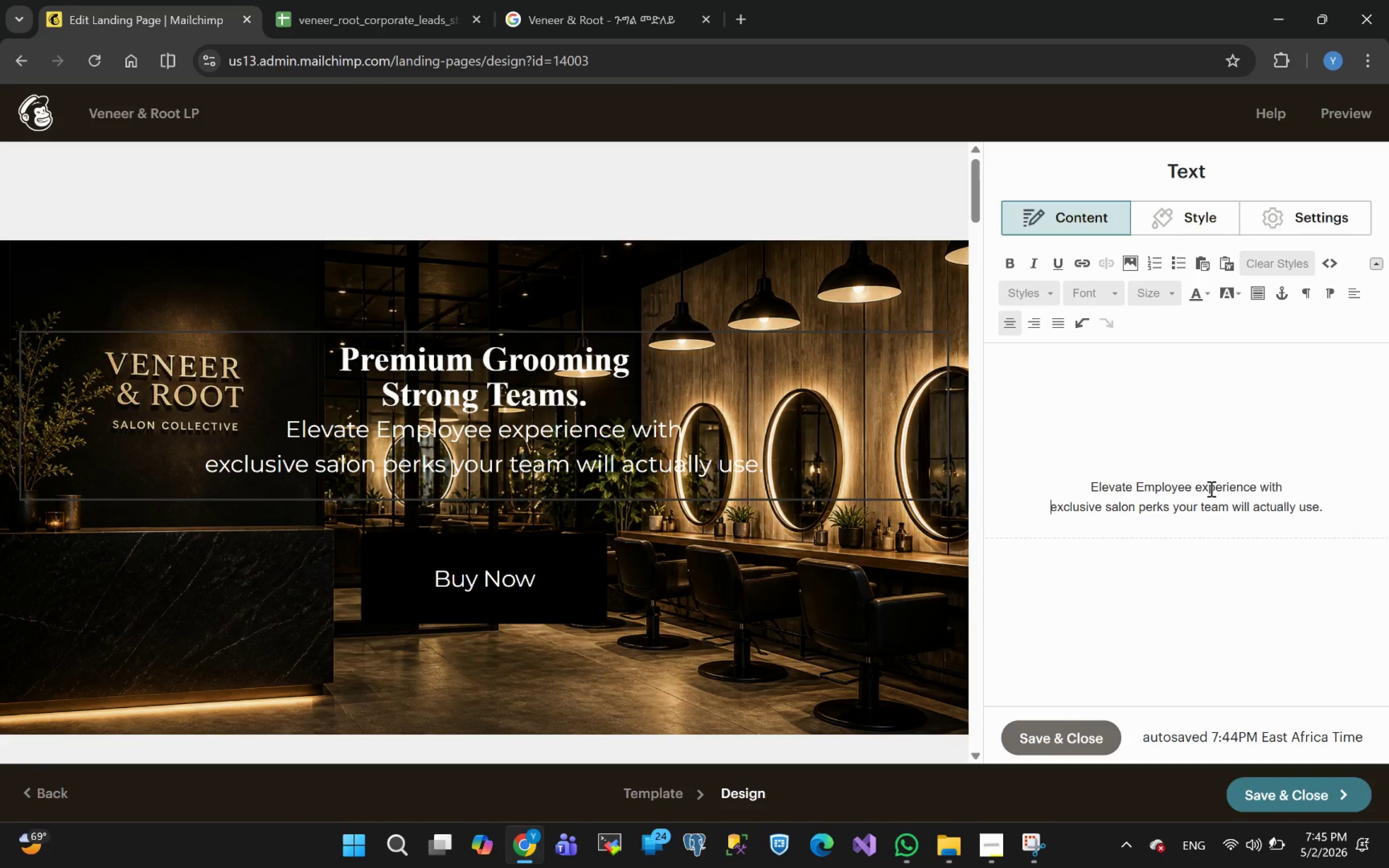 
key(Backspace)
 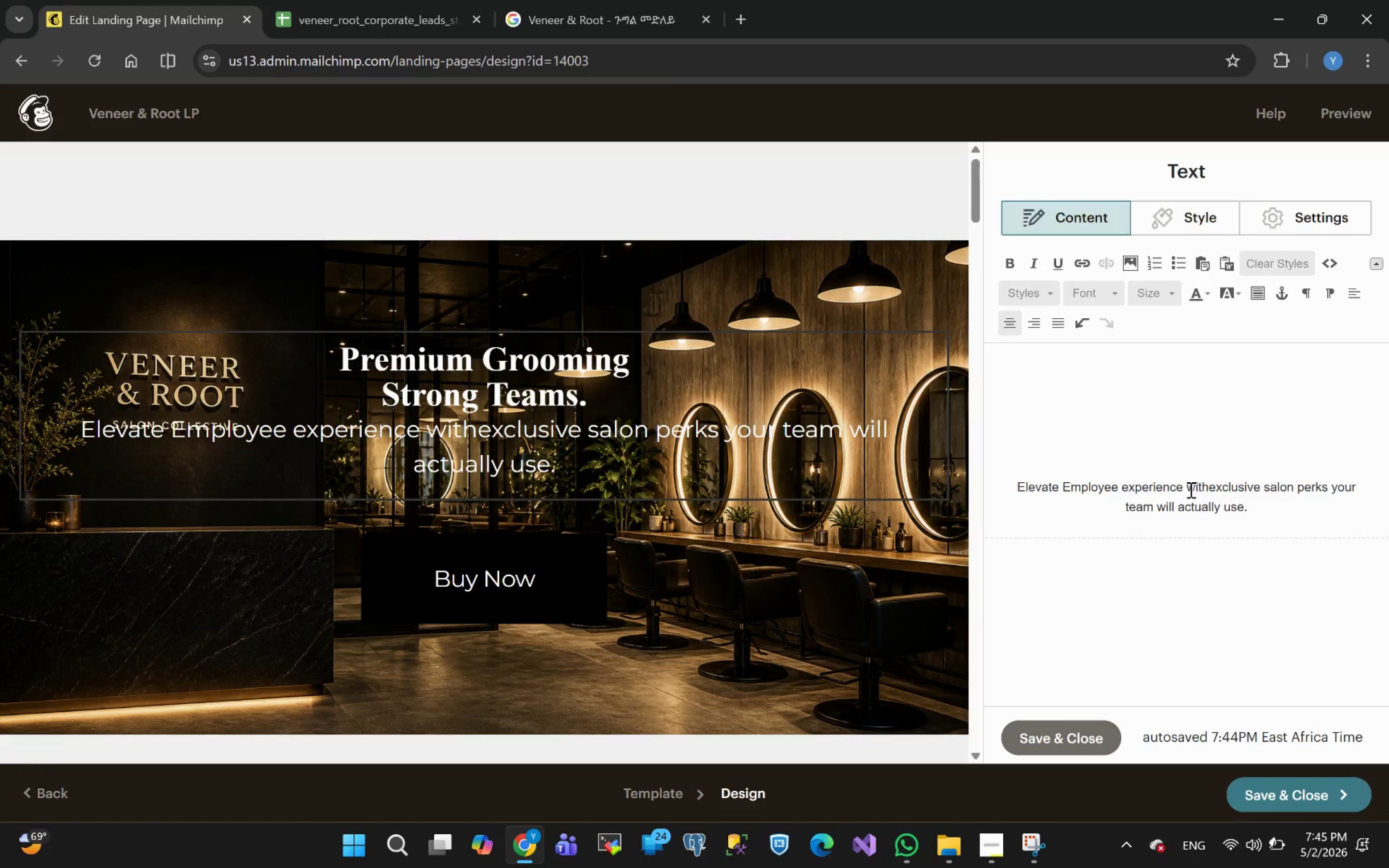 
key(Space)
 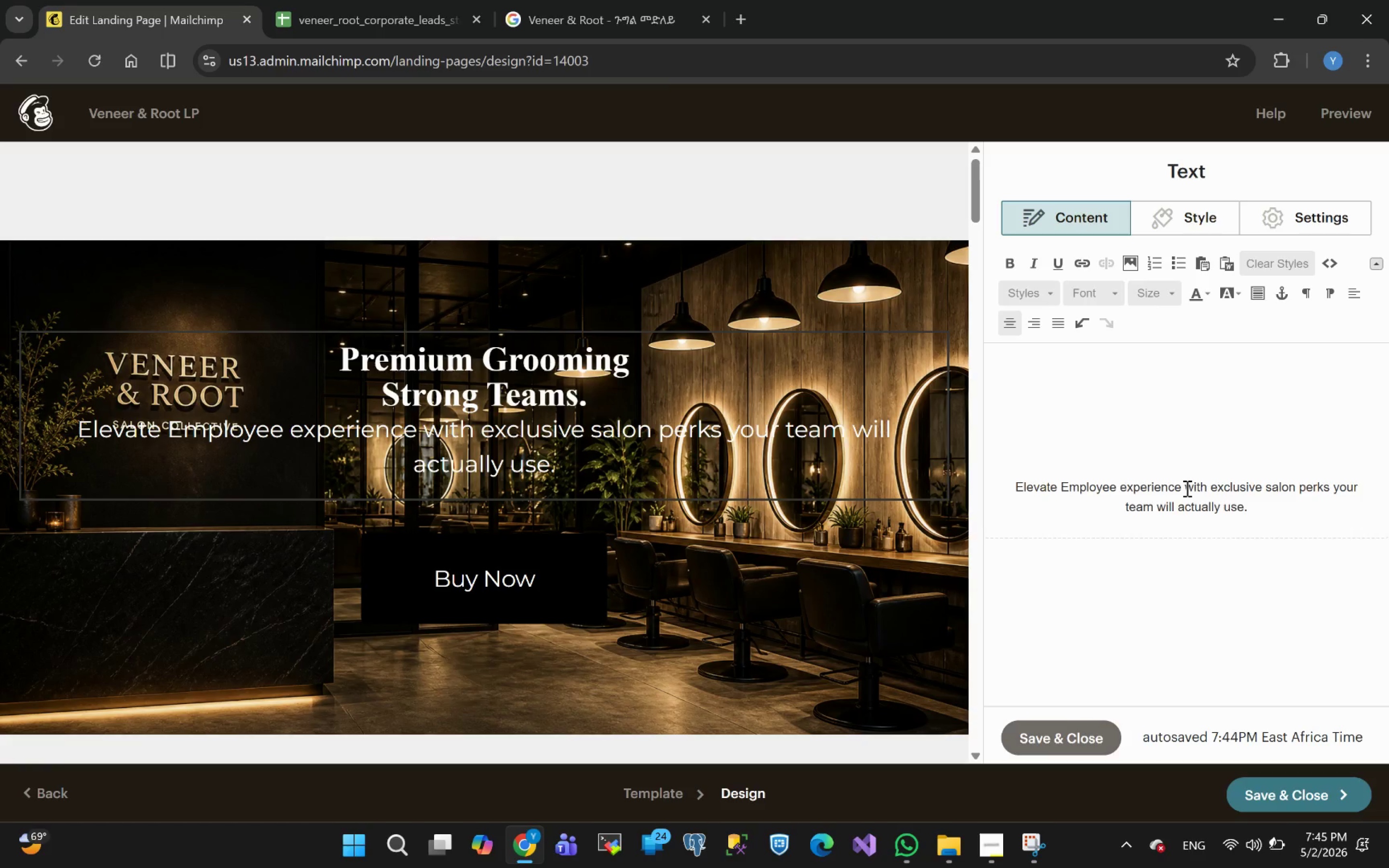 
left_click([1185, 489])
 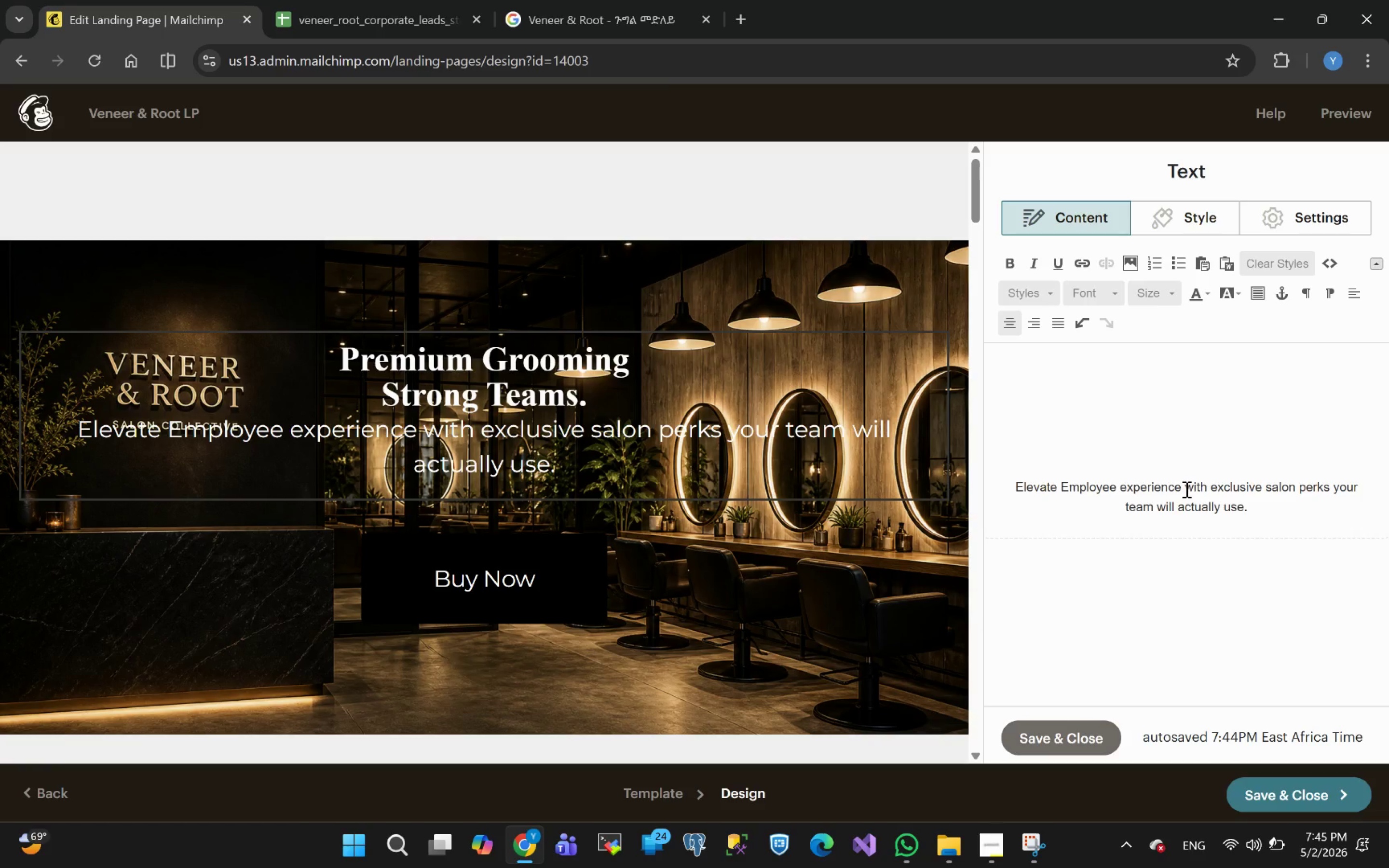 
key(Enter)
 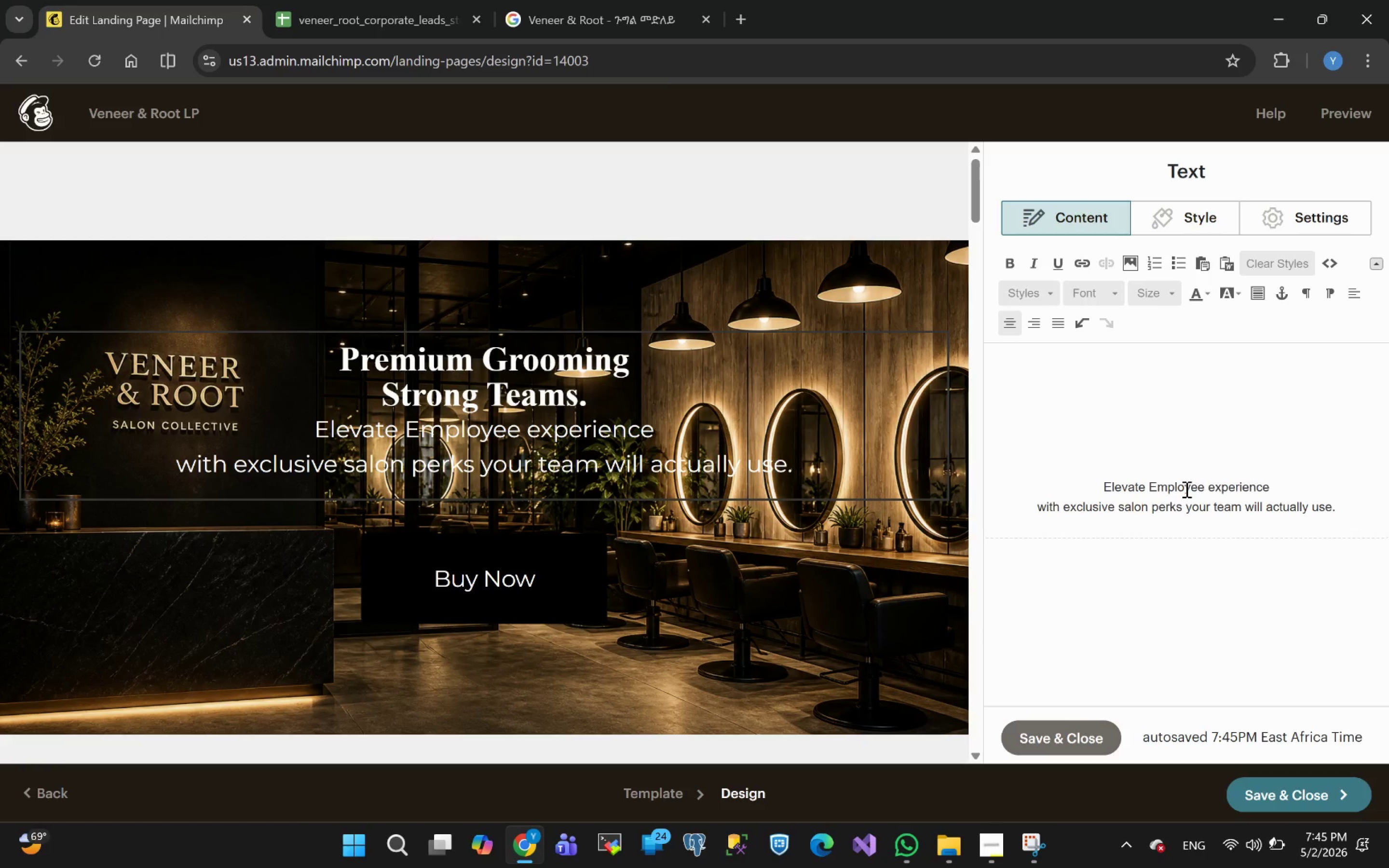 
key(Backspace)
 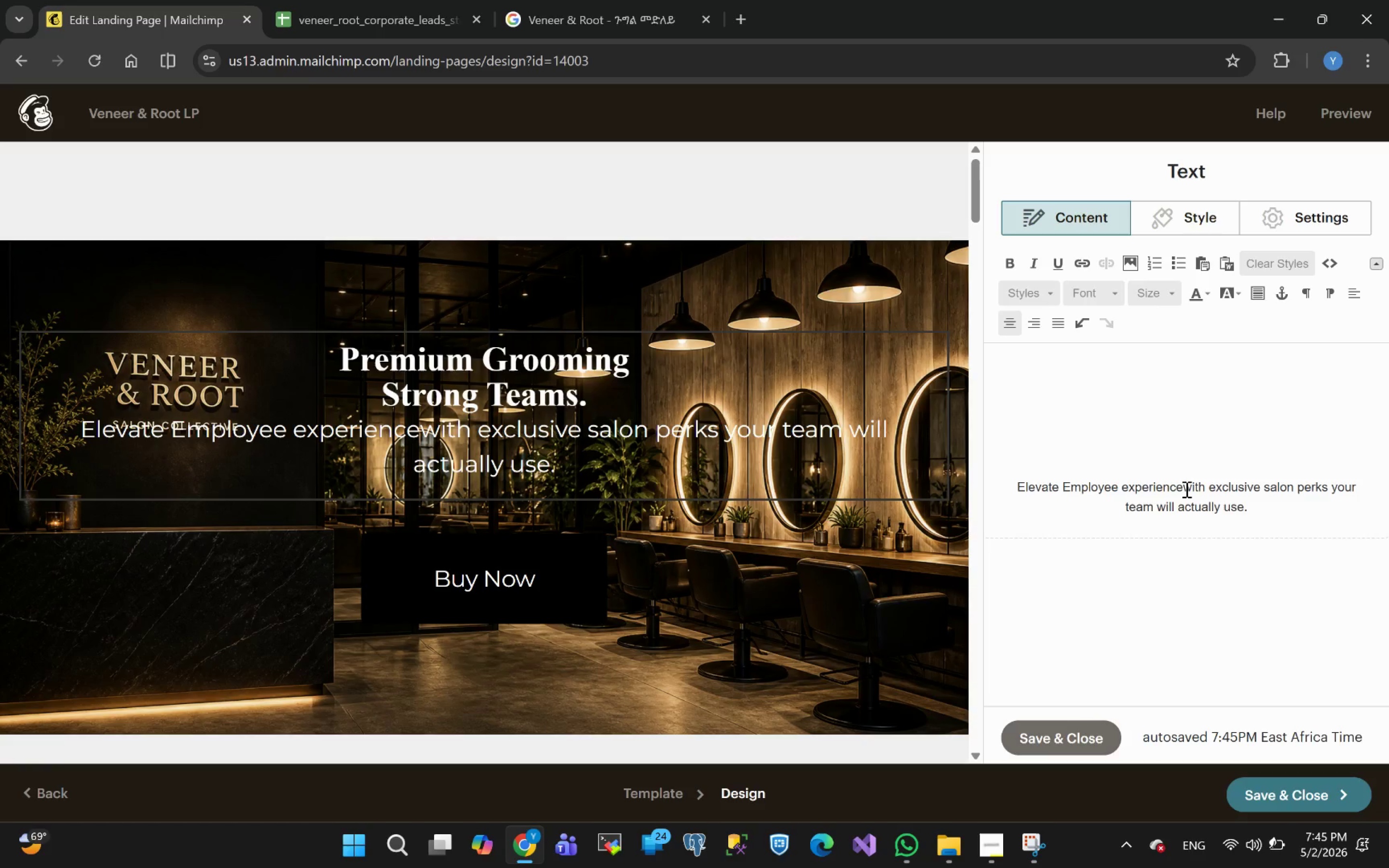 
key(Space)
 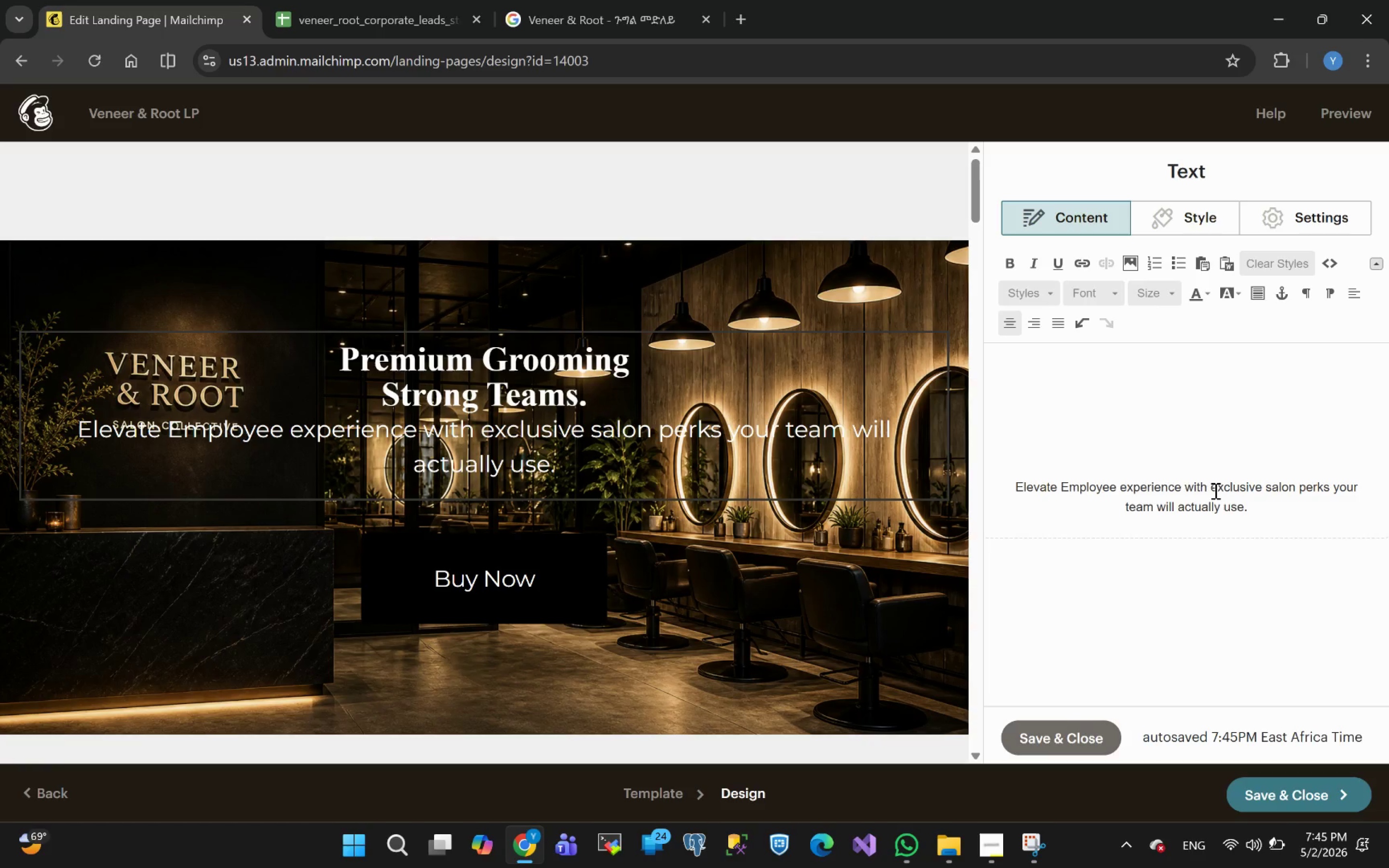 
left_click([1210, 490])
 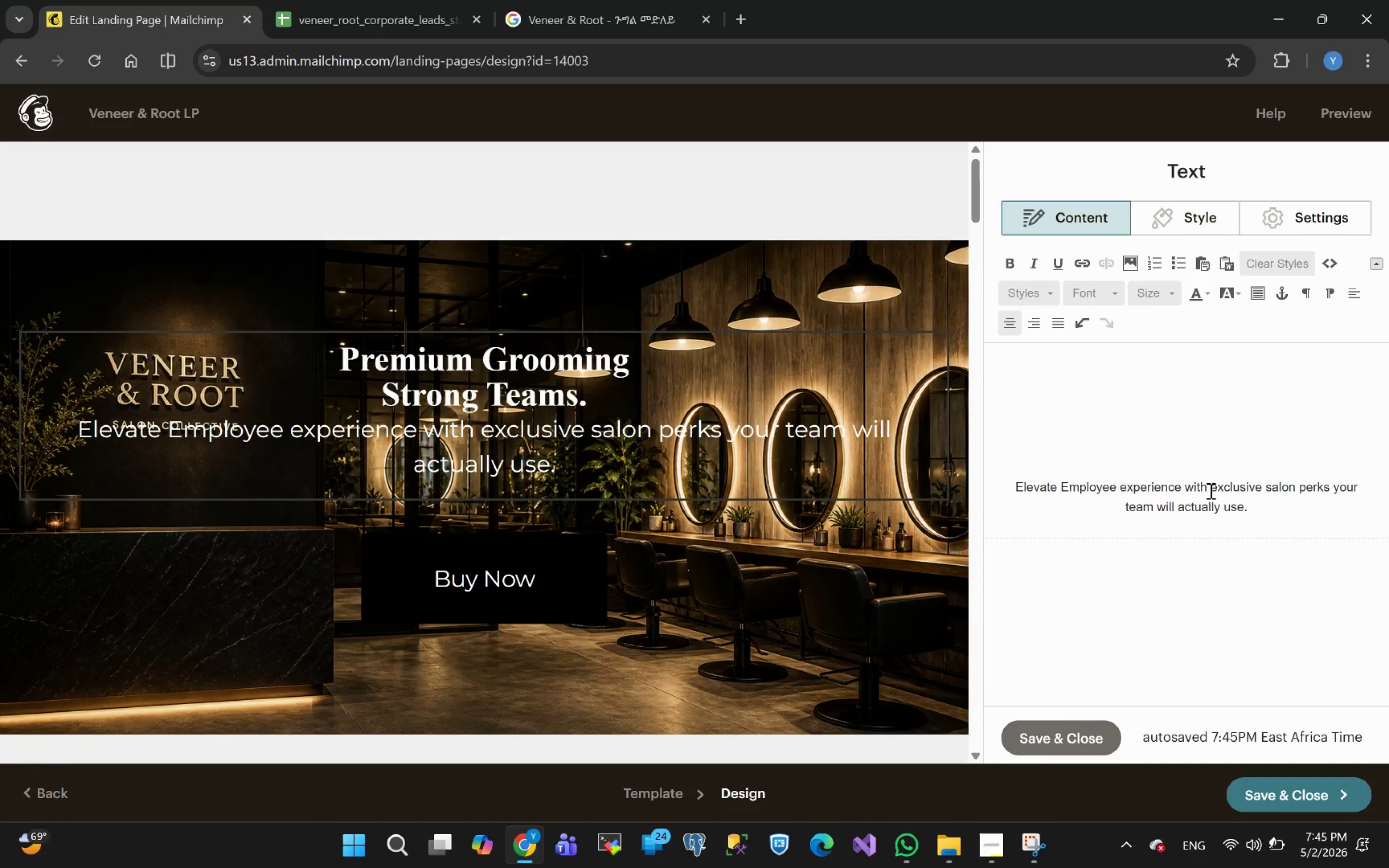 
key(Backspace)
 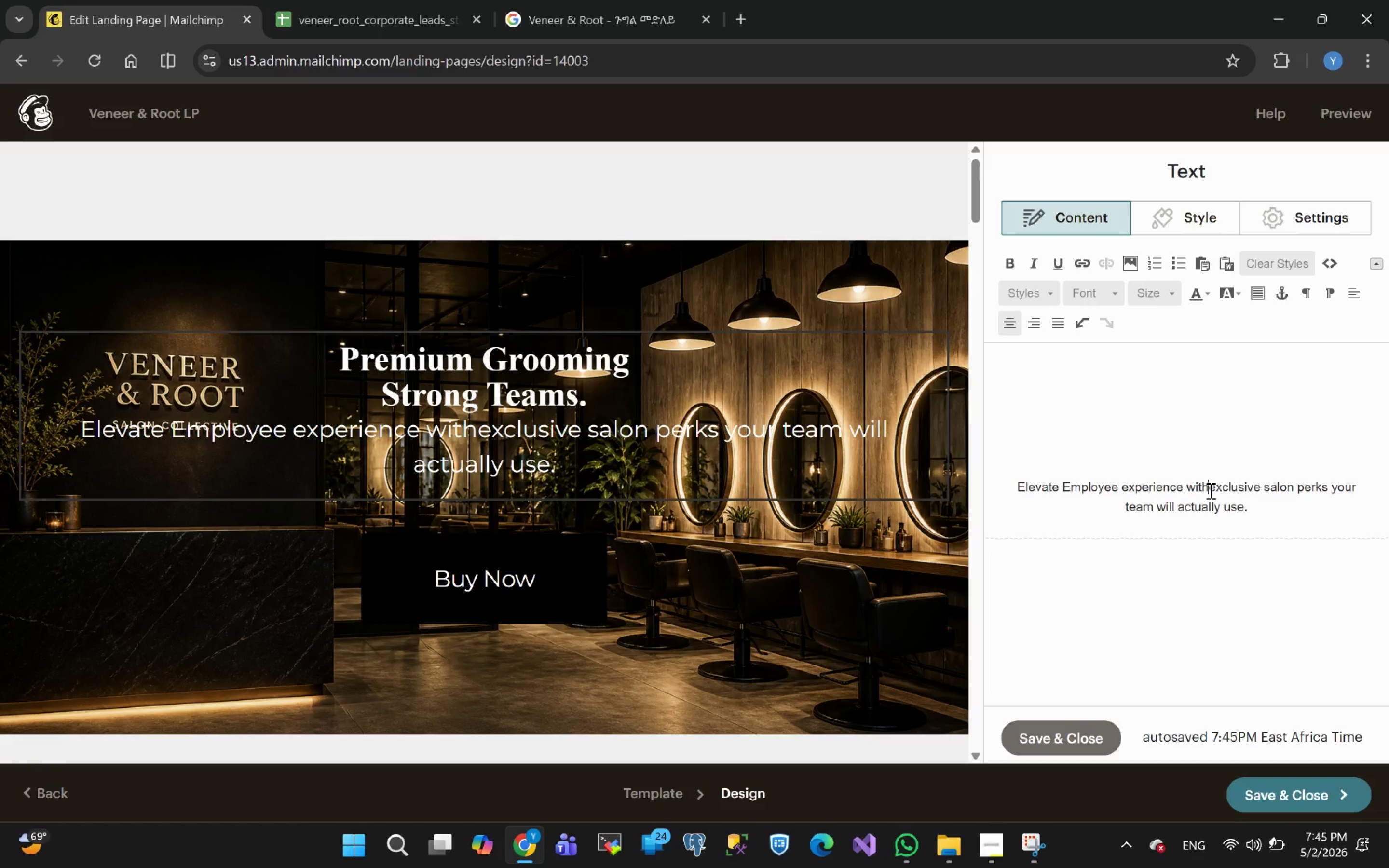 
key(Enter)
 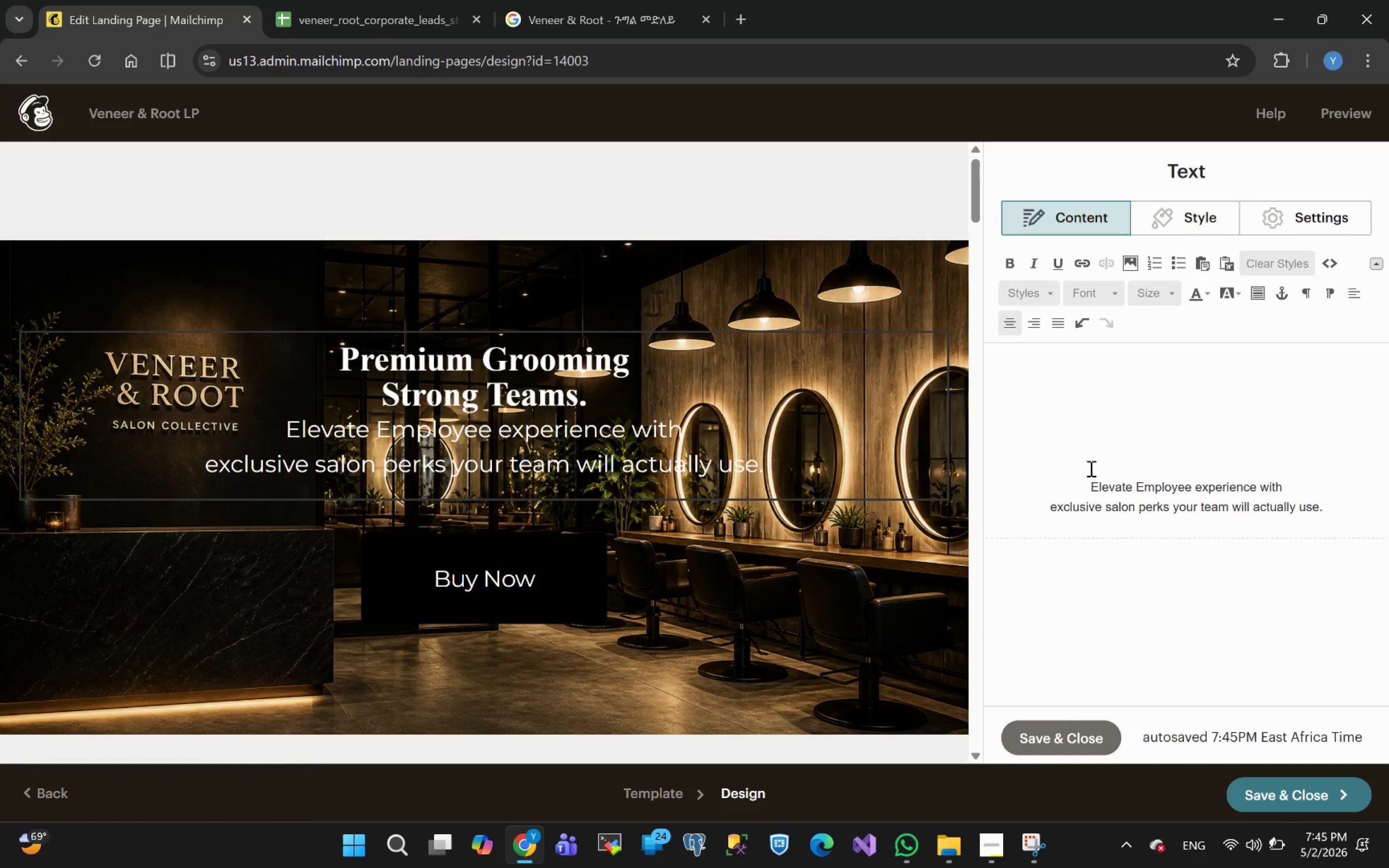 
left_click_drag(start_coordinate=[1088, 486], to_coordinate=[1327, 507])
 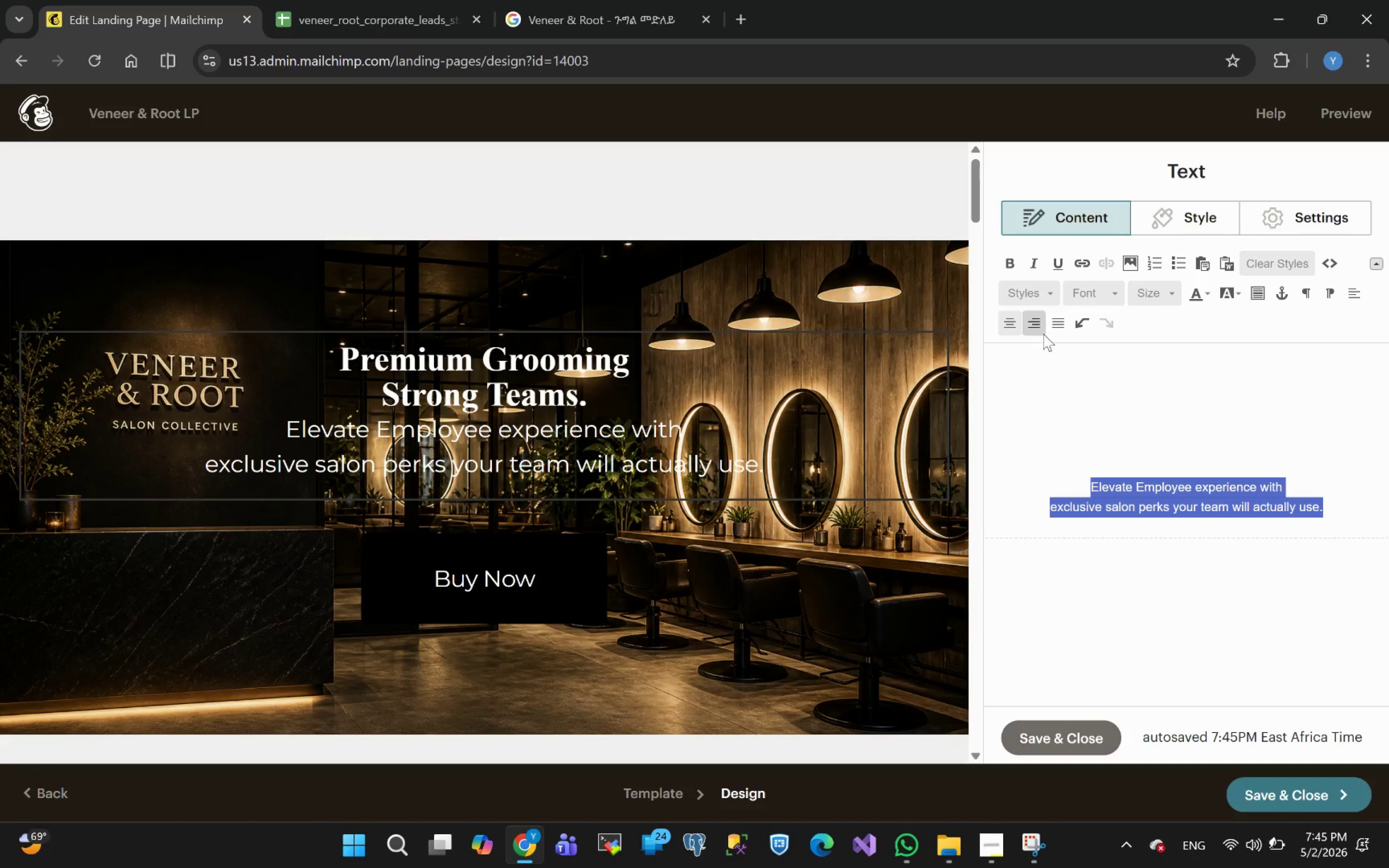 
left_click([1036, 327])
 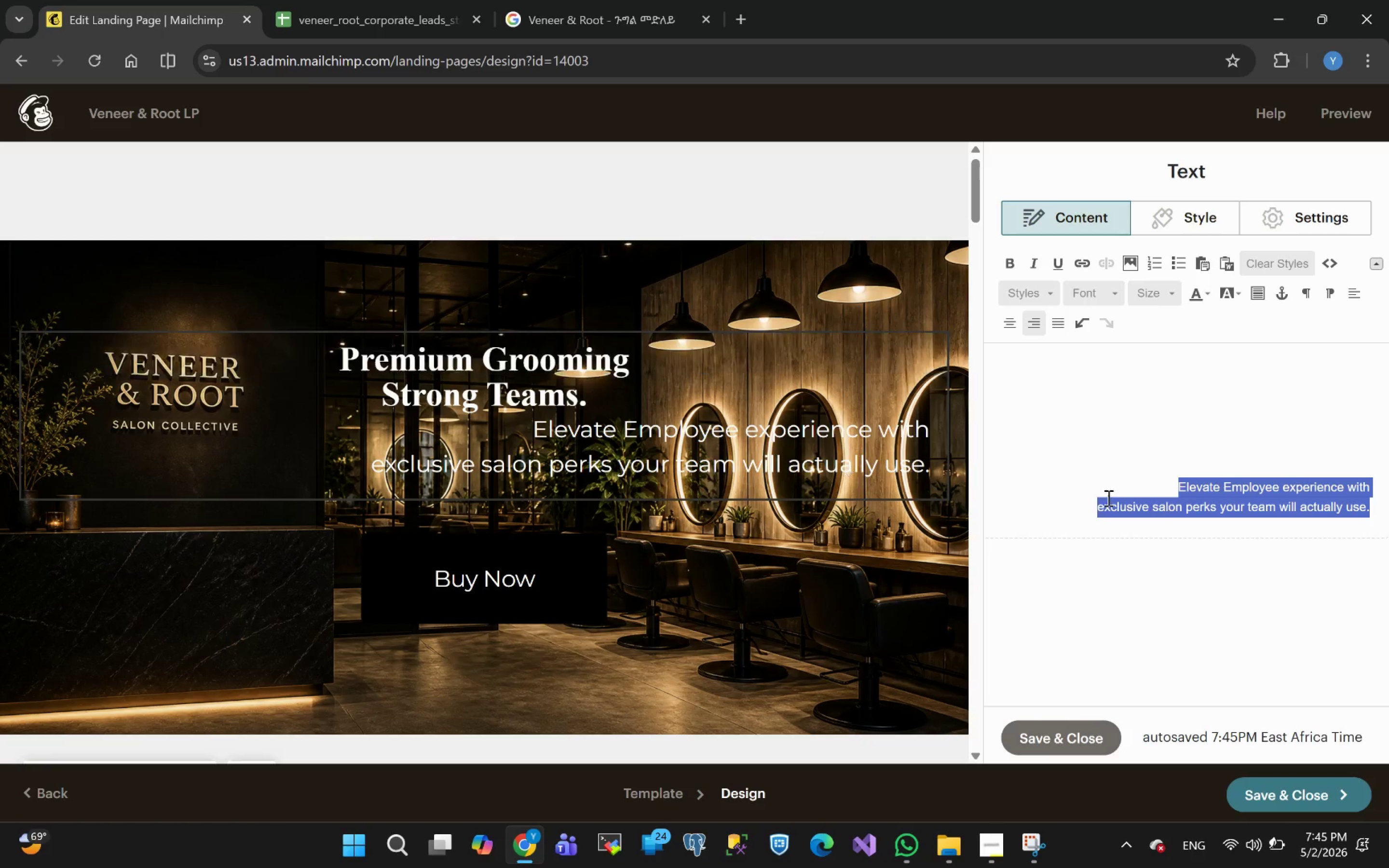 
wait(5.08)
 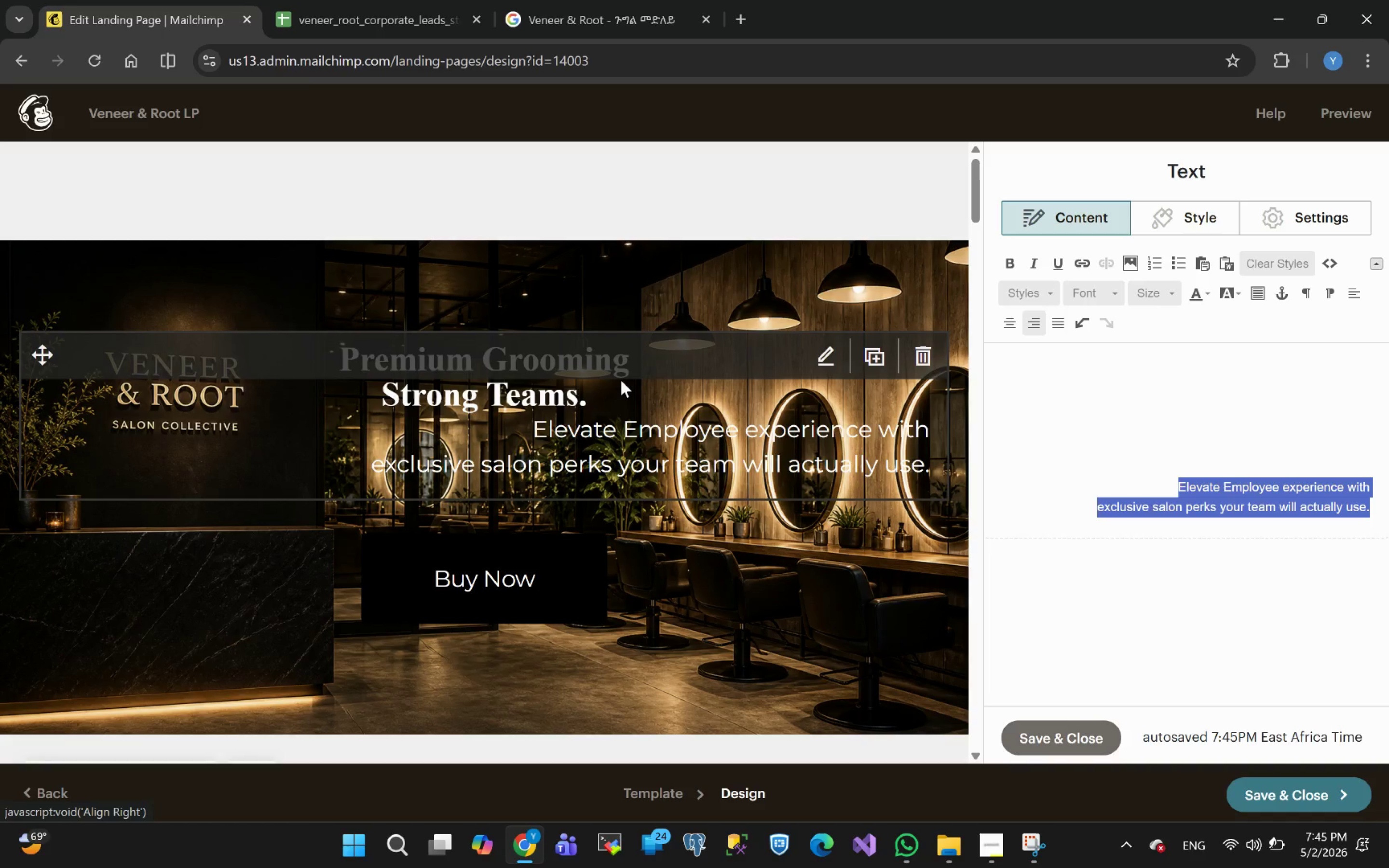 
left_click([1300, 506])
 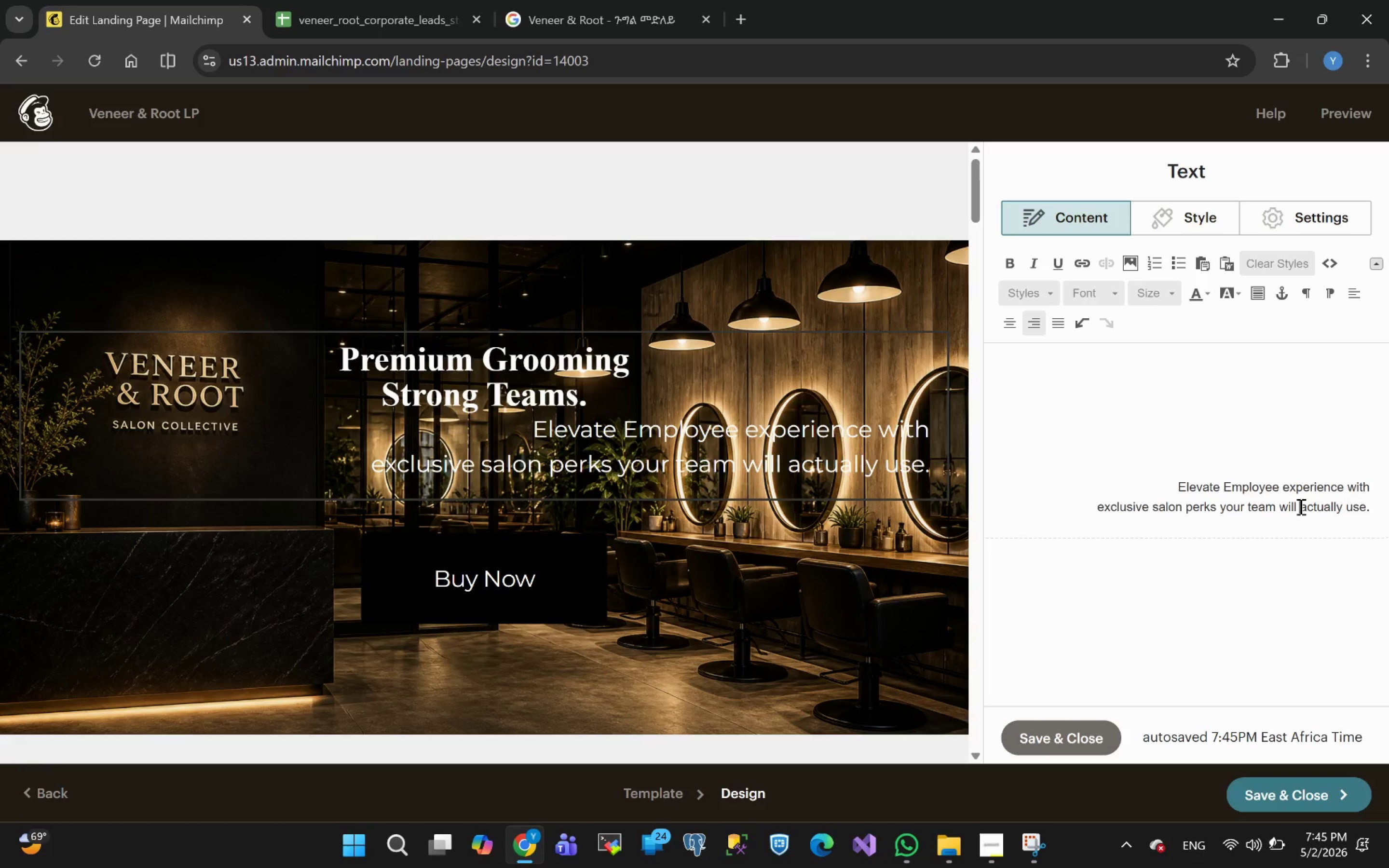 
key(Enter)
 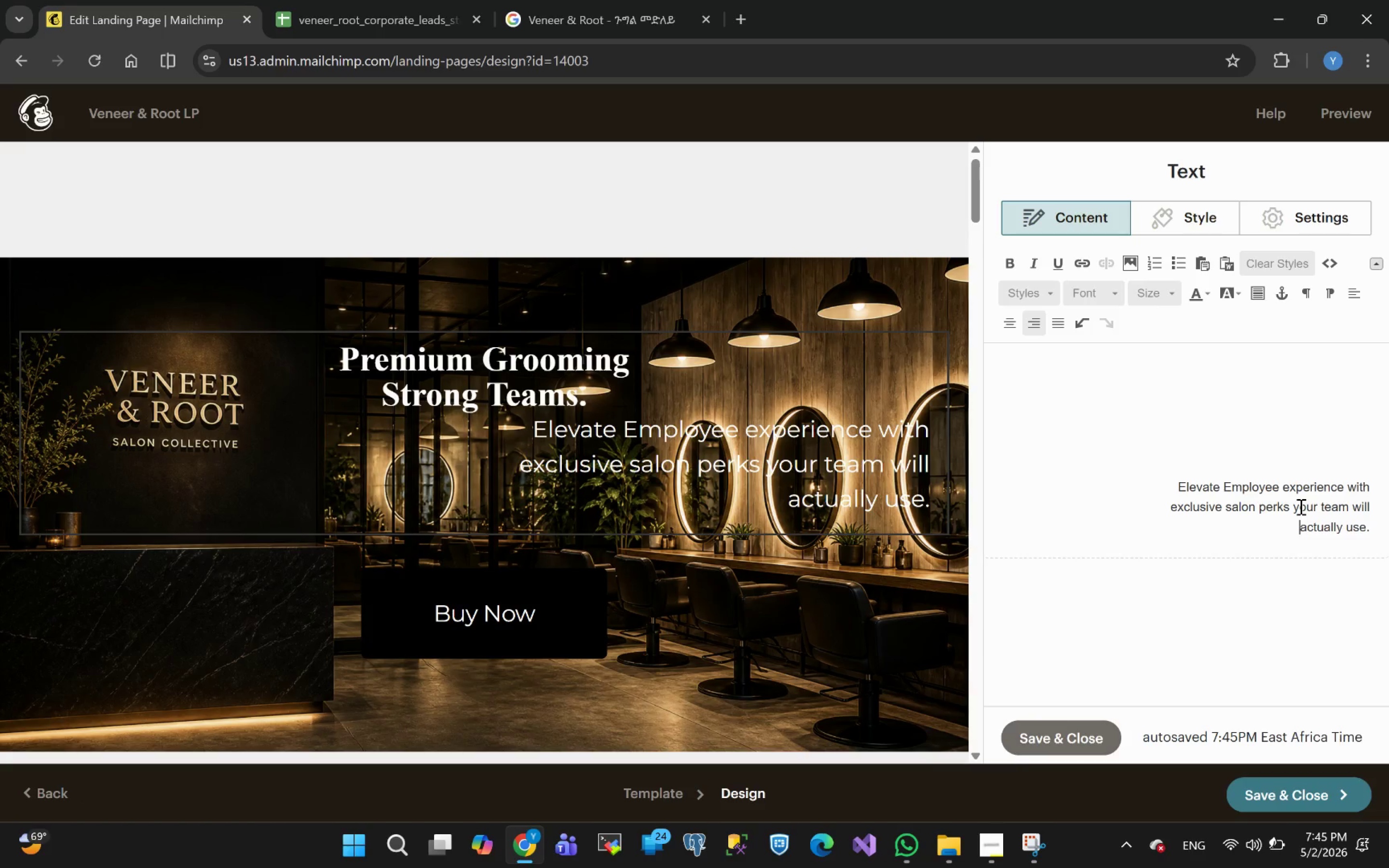 
key(Backspace)
 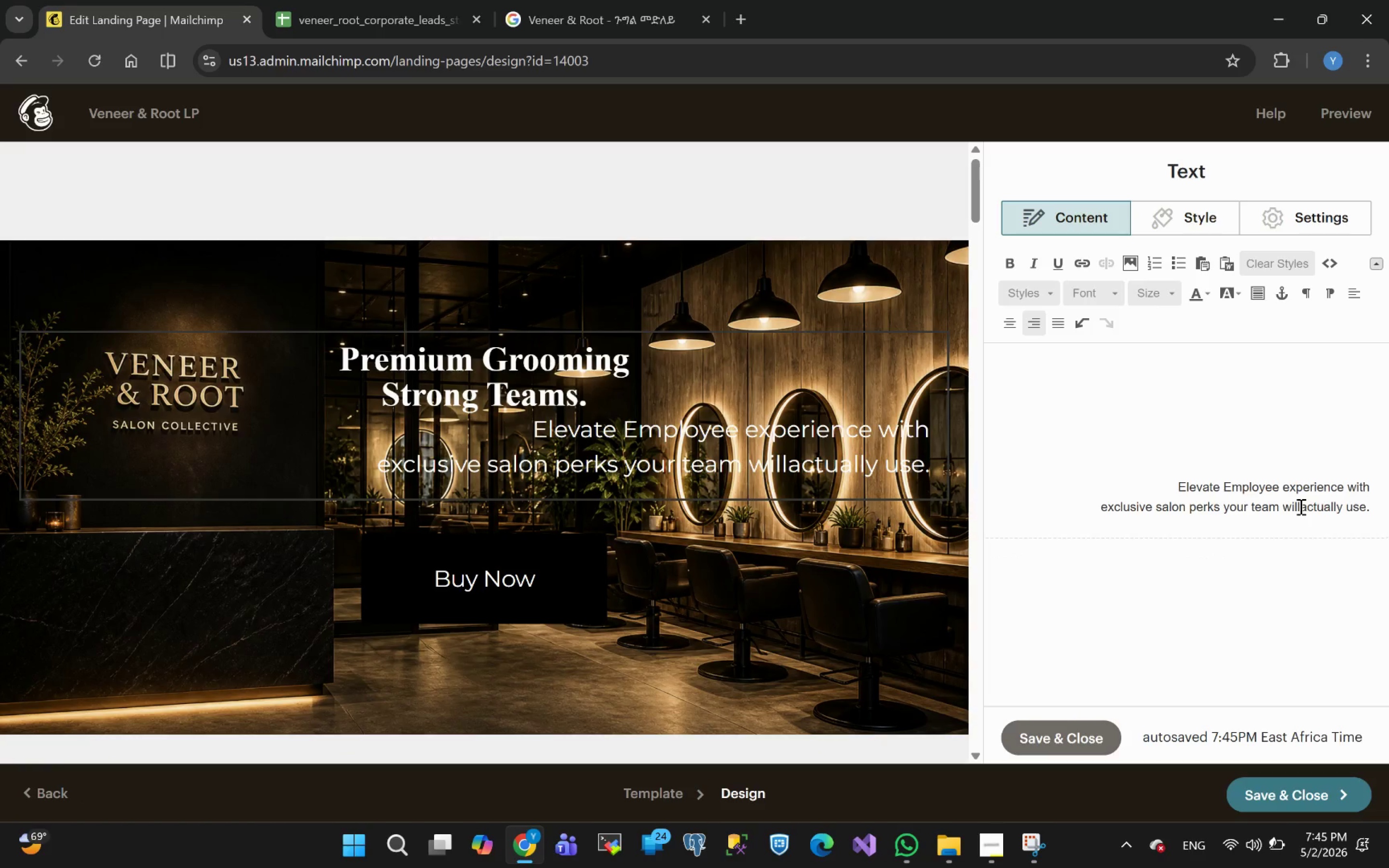 
key(Space)
 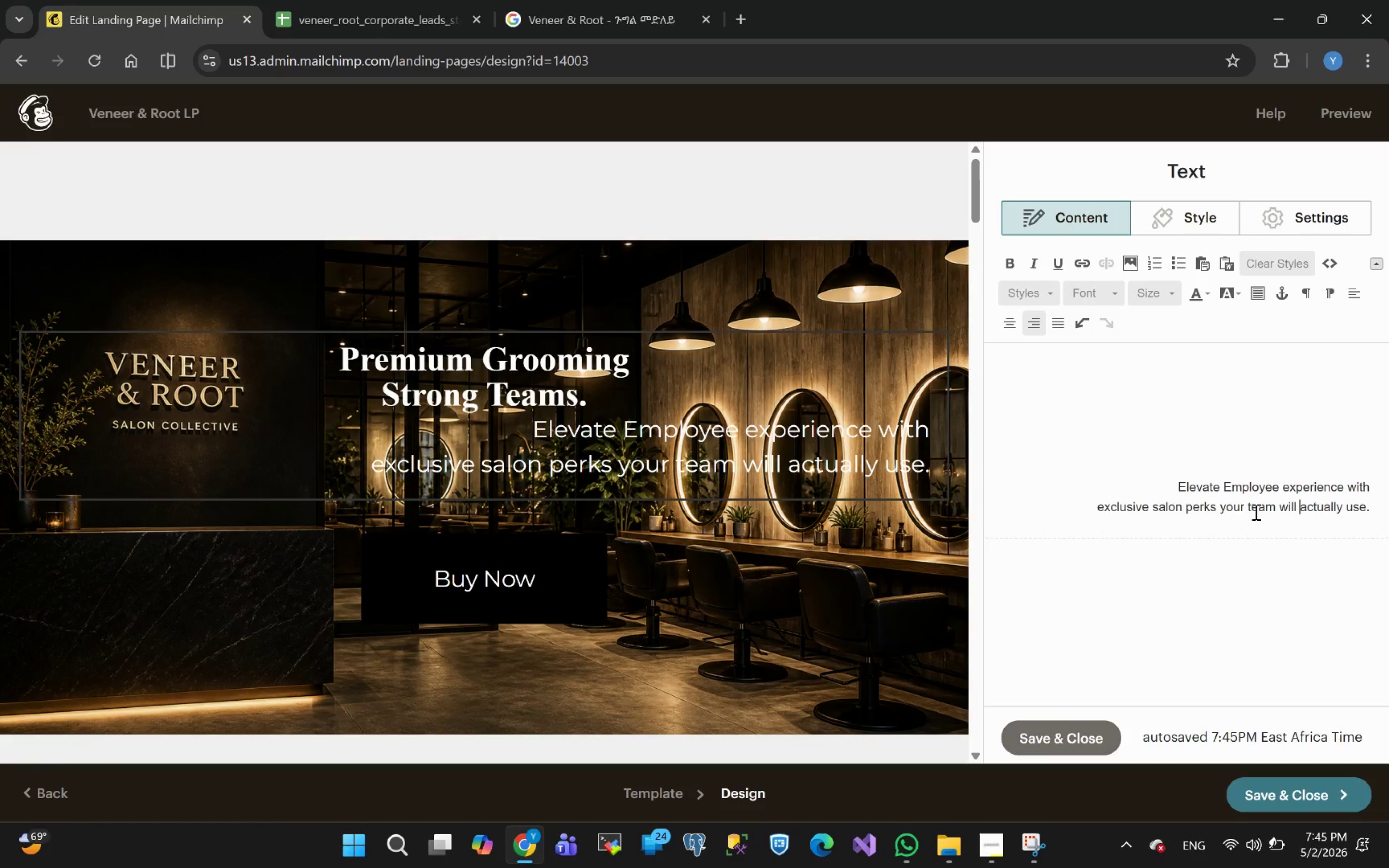 
left_click([1249, 509])
 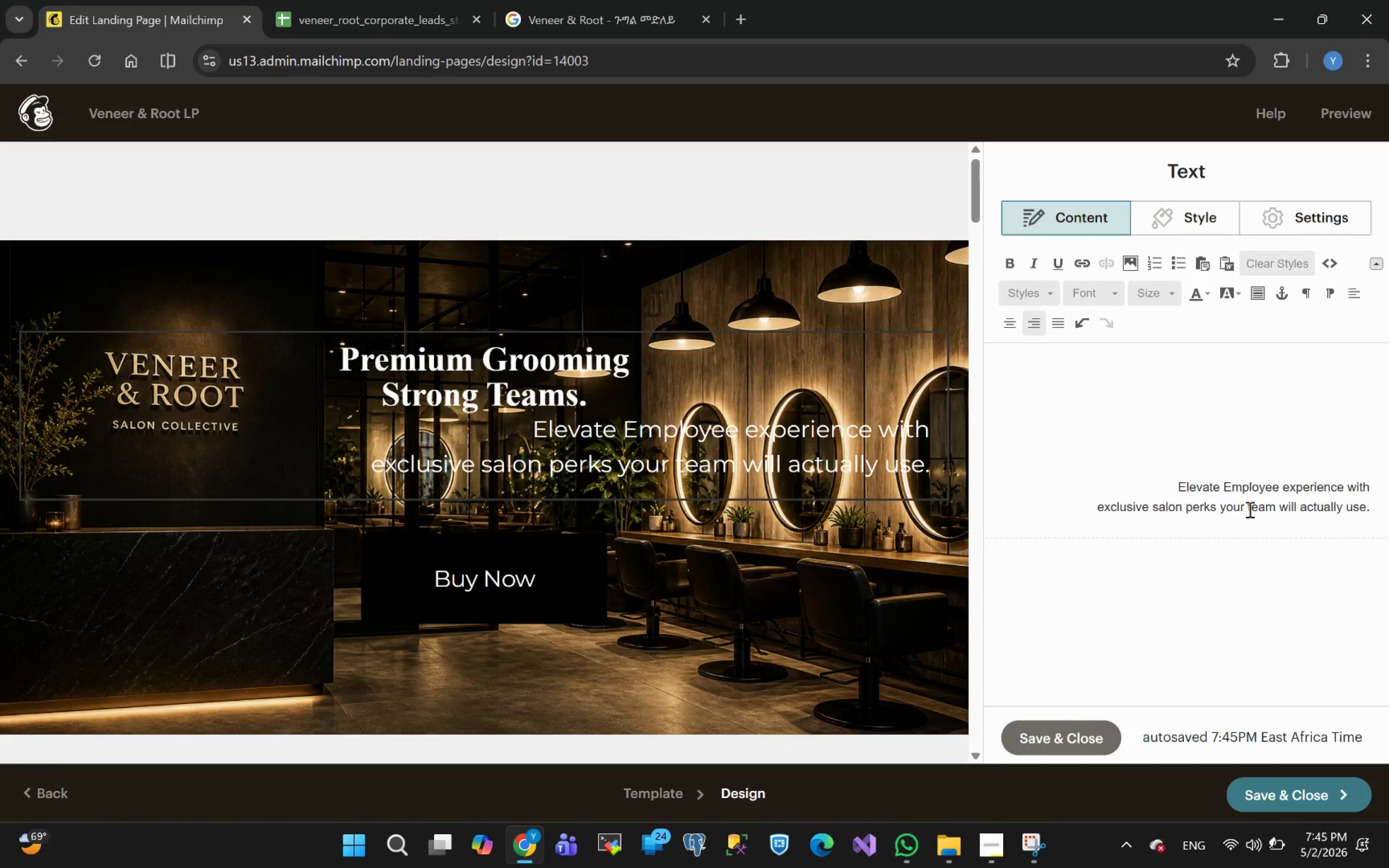 
key(Enter)
 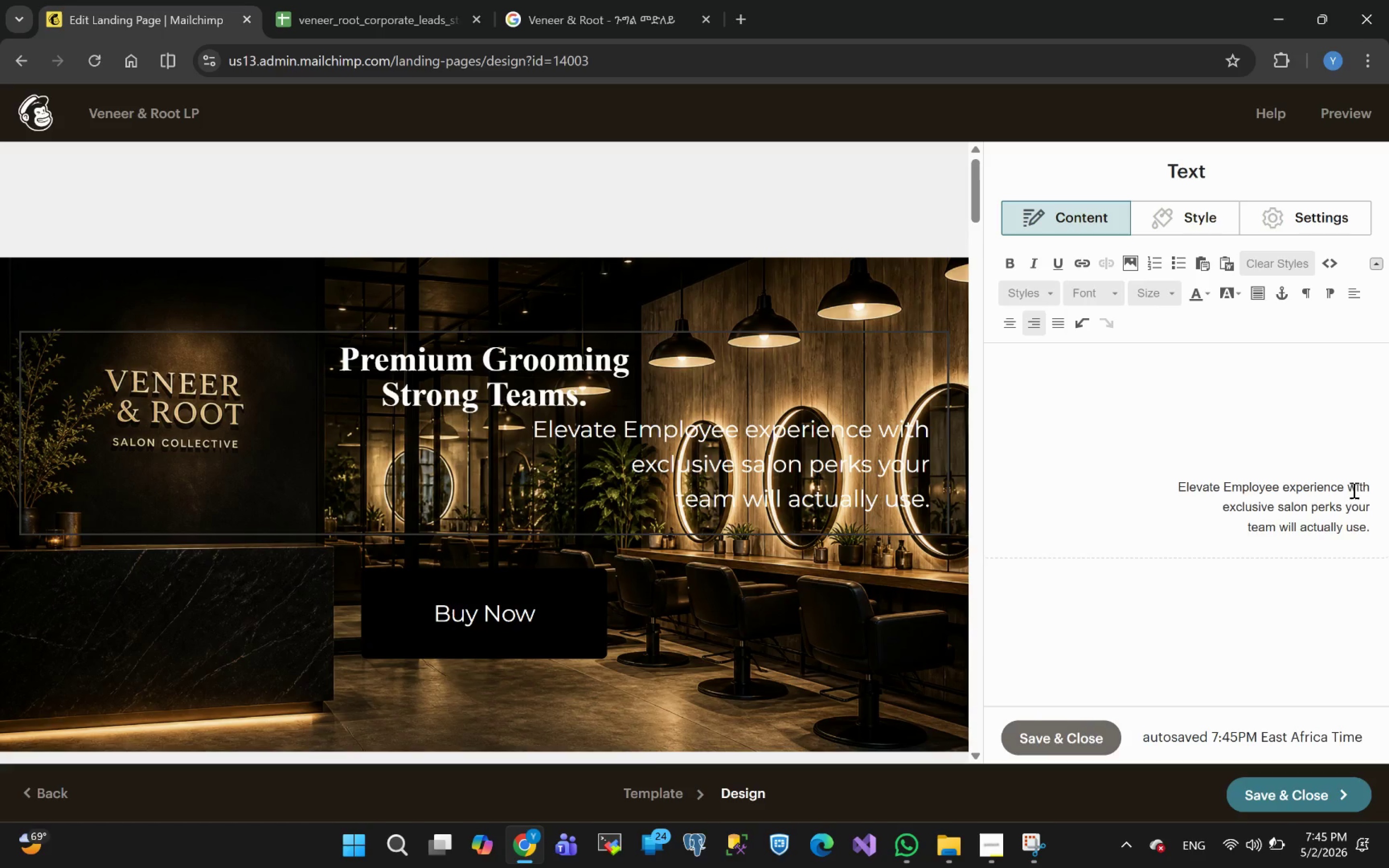 
left_click([1348, 488])
 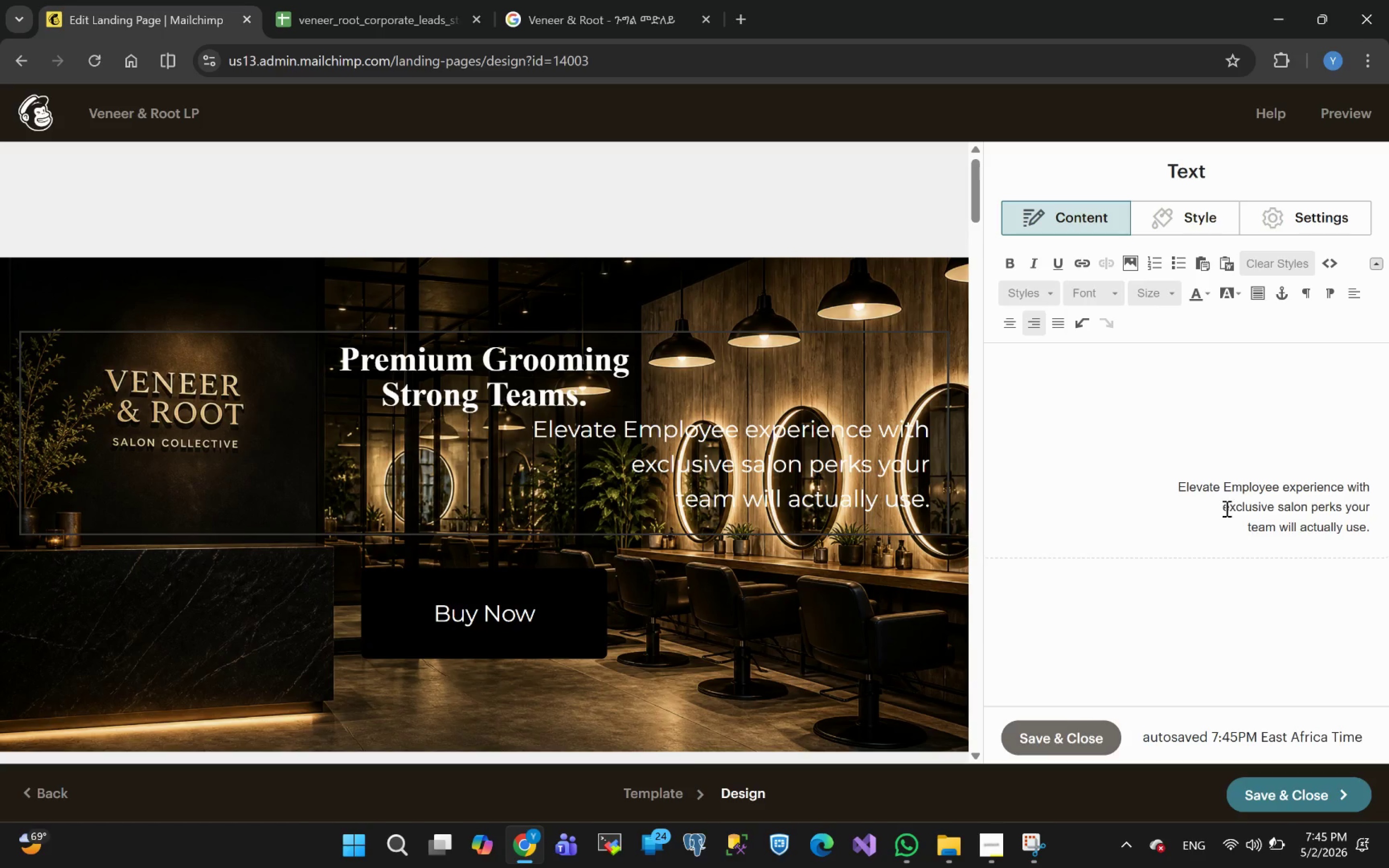 
left_click([1224, 508])
 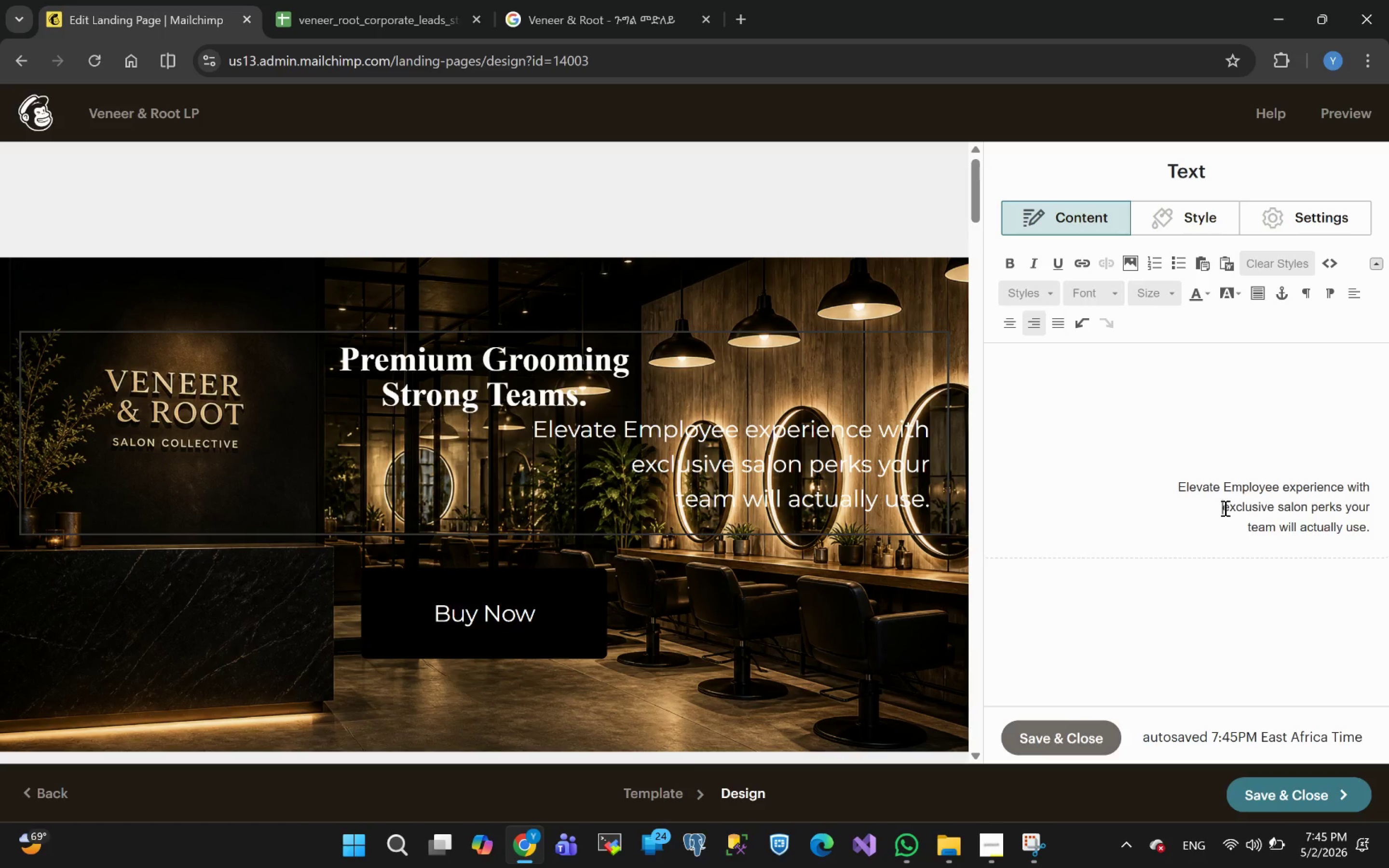 
key(Backspace)
 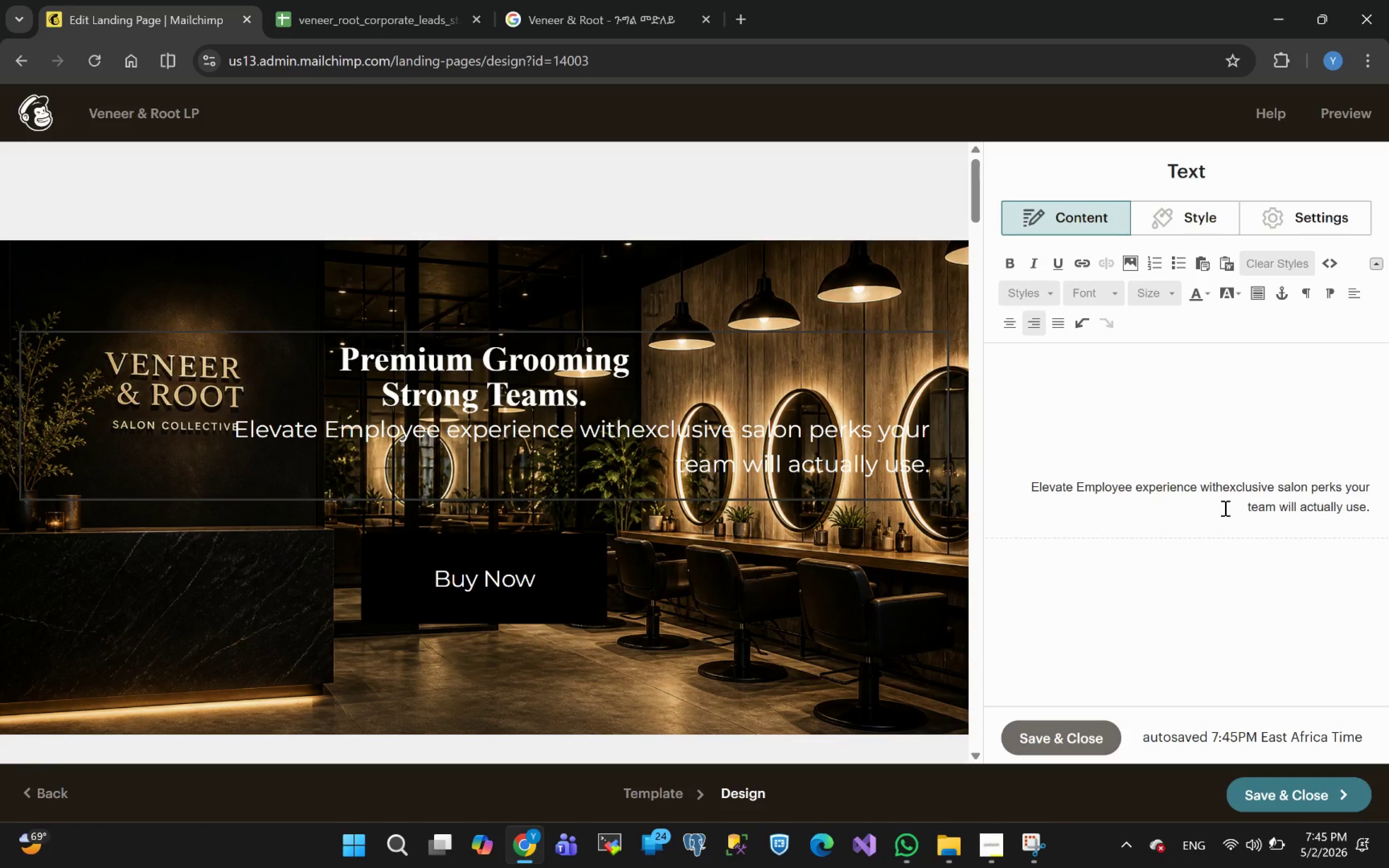 
key(Space)
 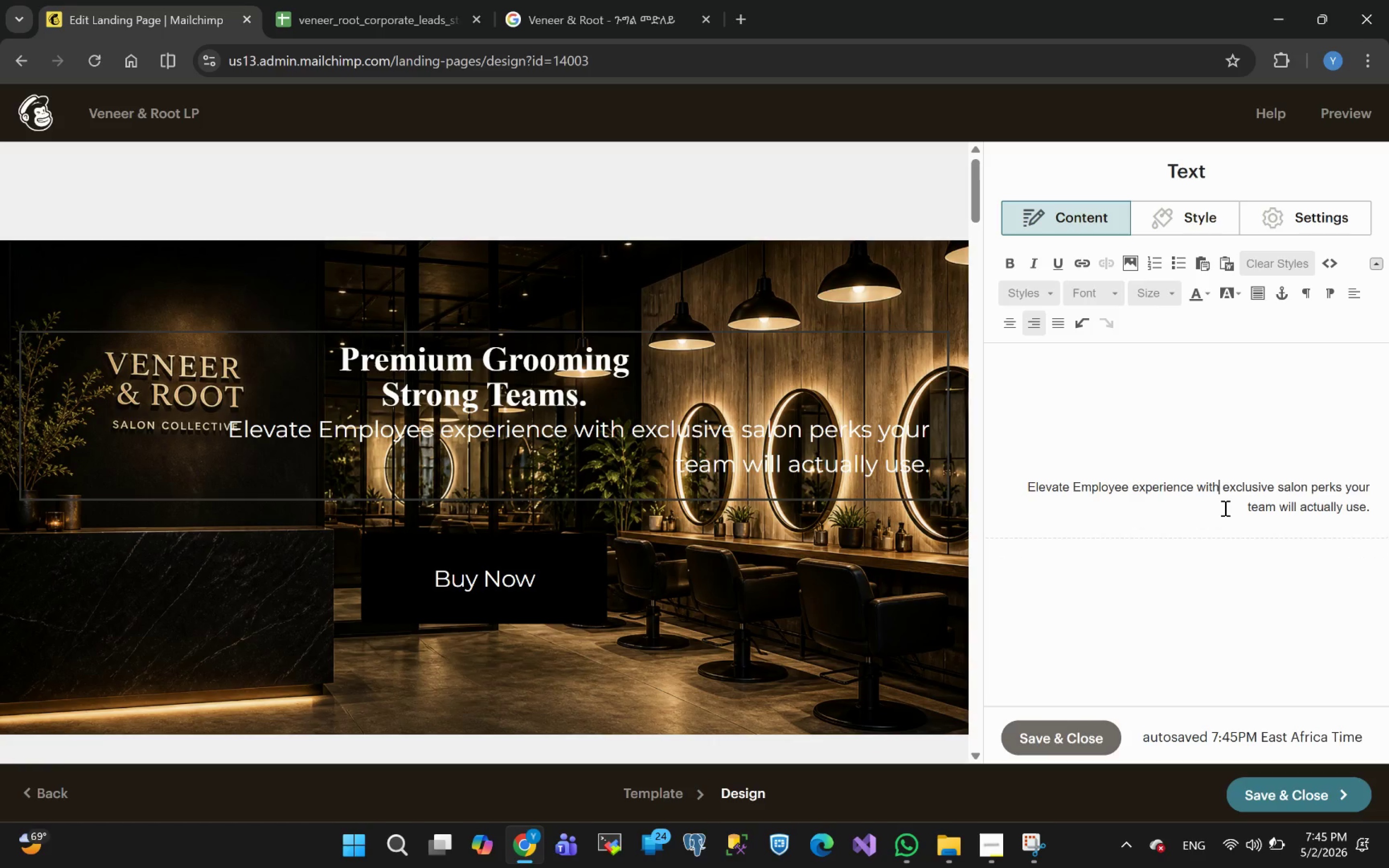 
key(ArrowLeft)
 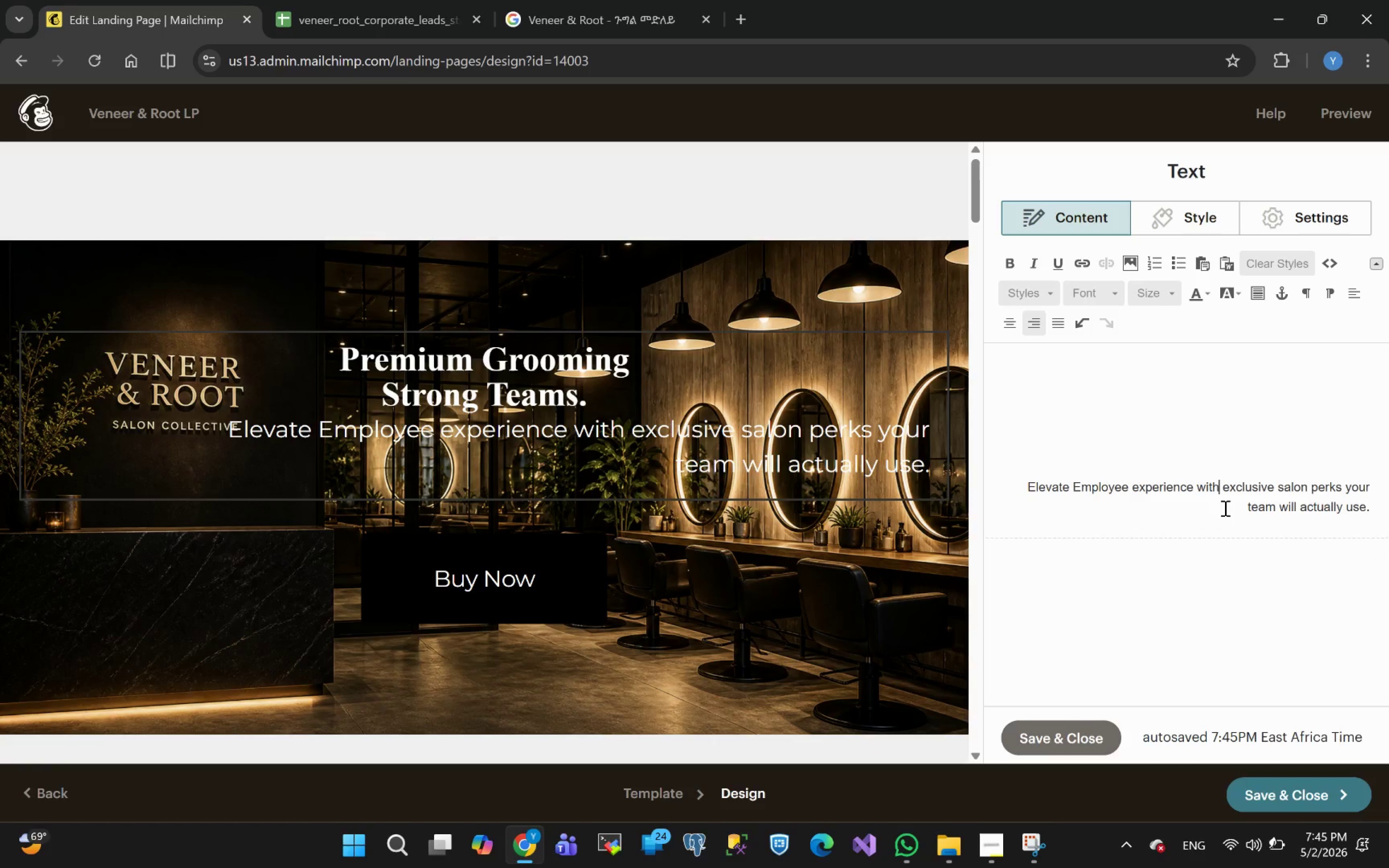 
key(ArrowLeft)
 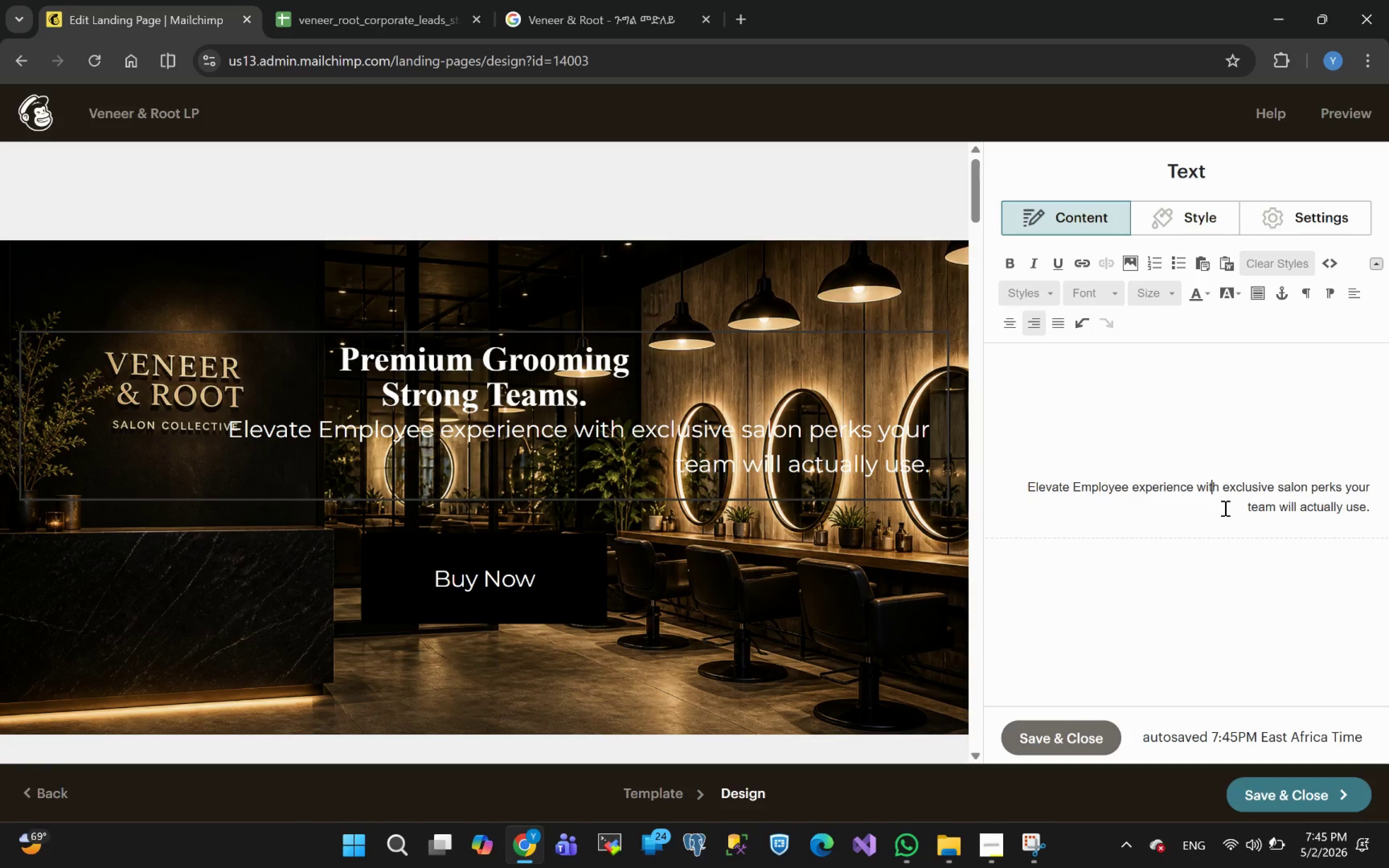 
key(ArrowLeft)
 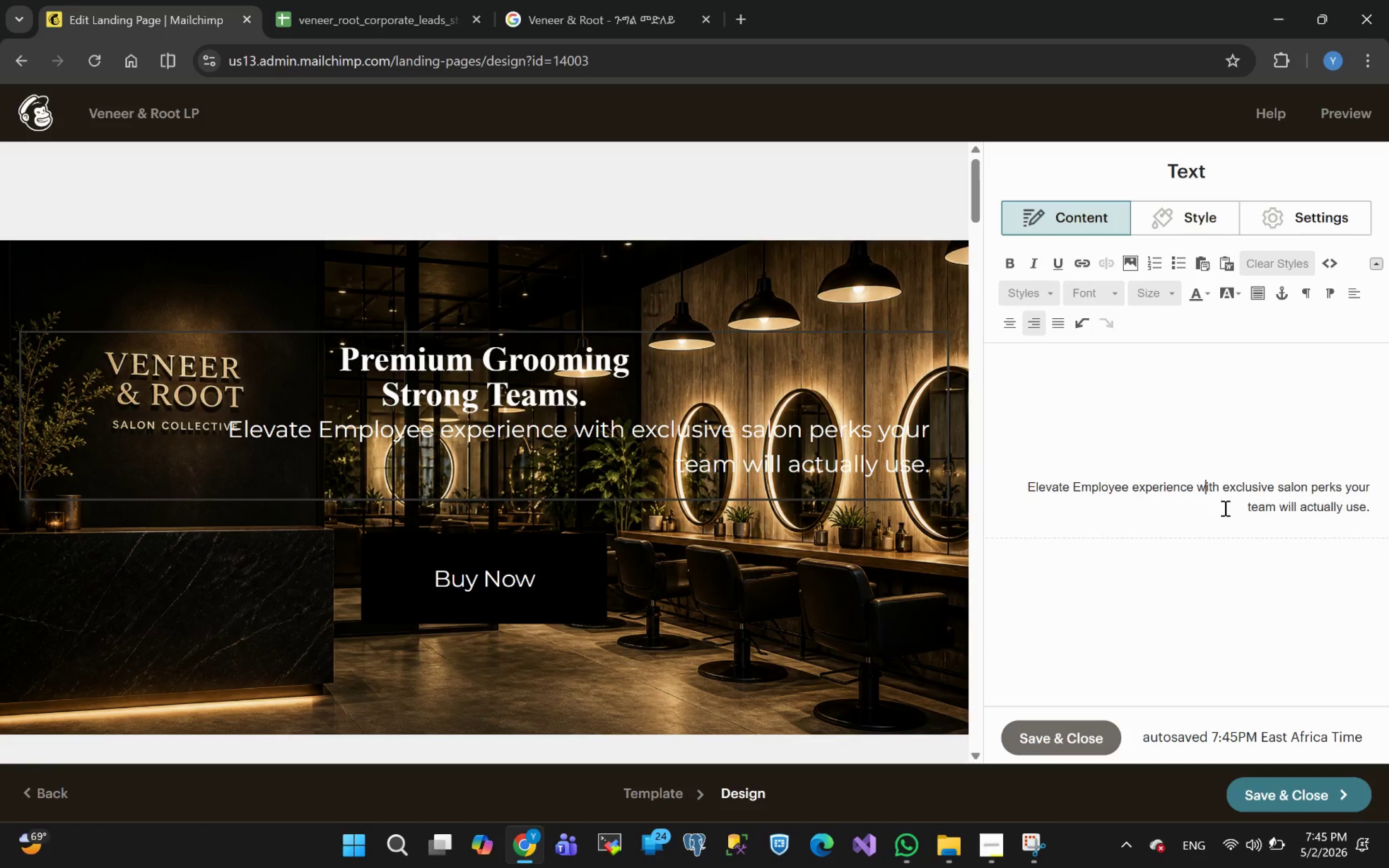 
key(ArrowLeft)
 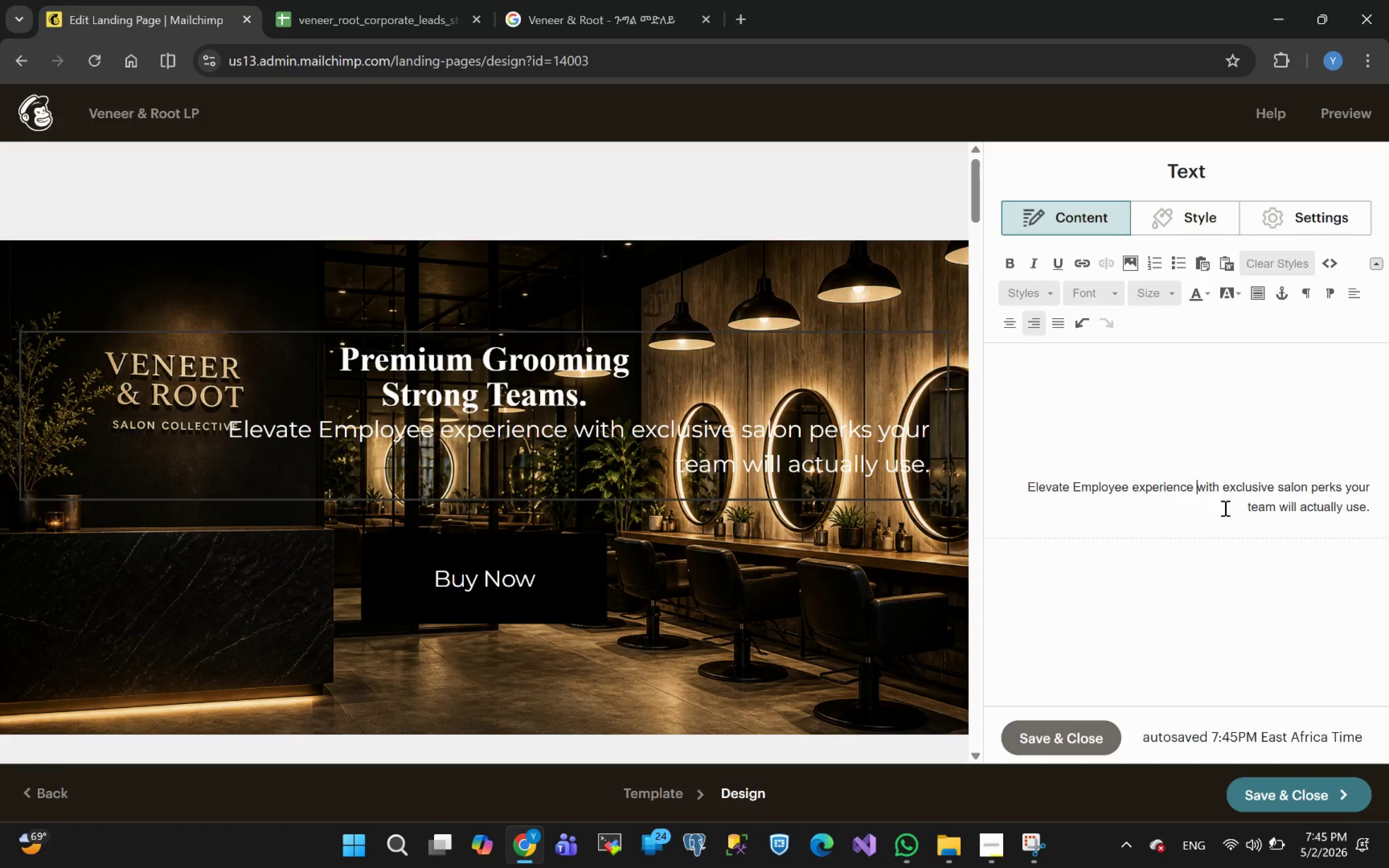 
key(ArrowLeft)
 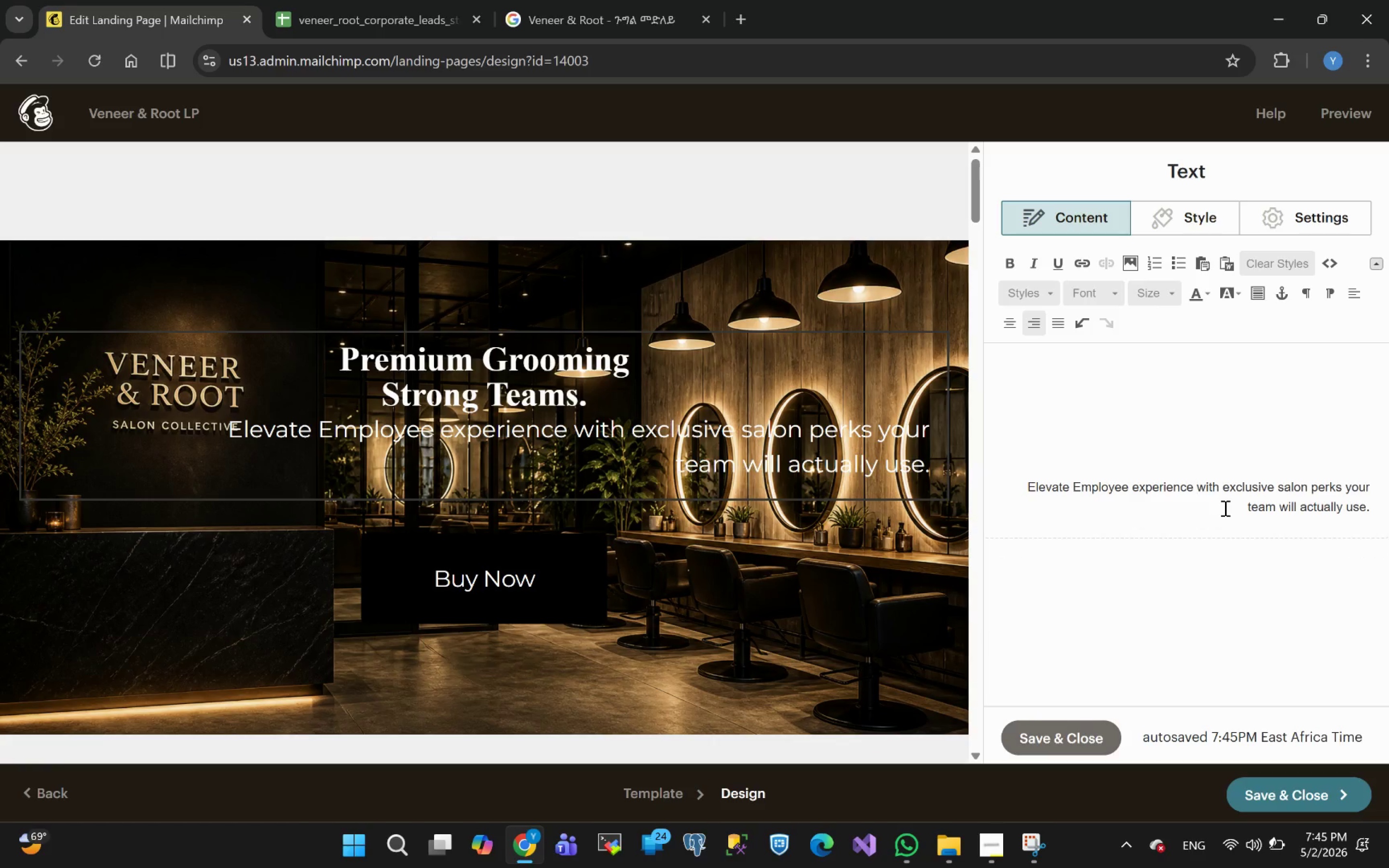 
key(Enter)
 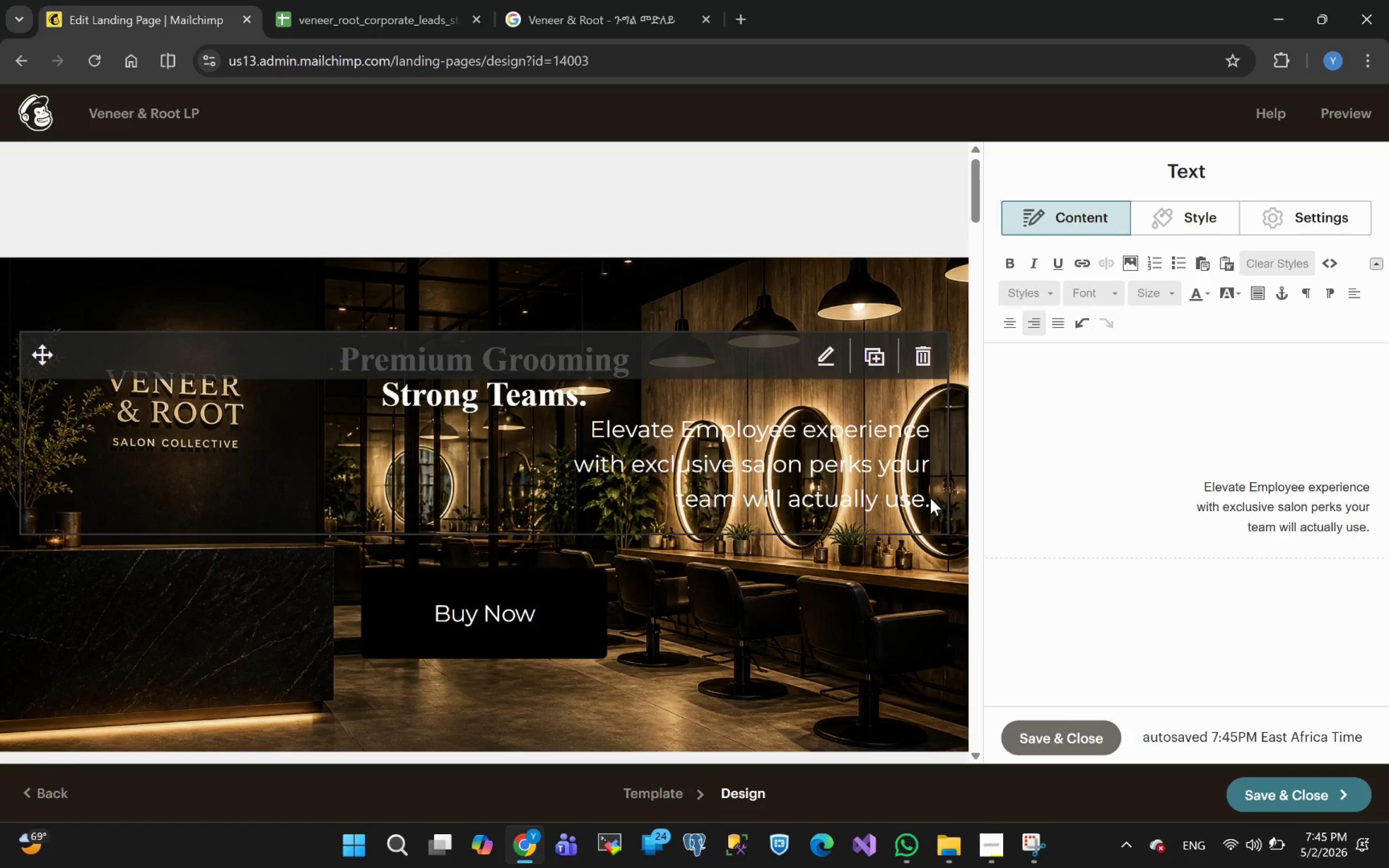 
left_click([928, 499])
 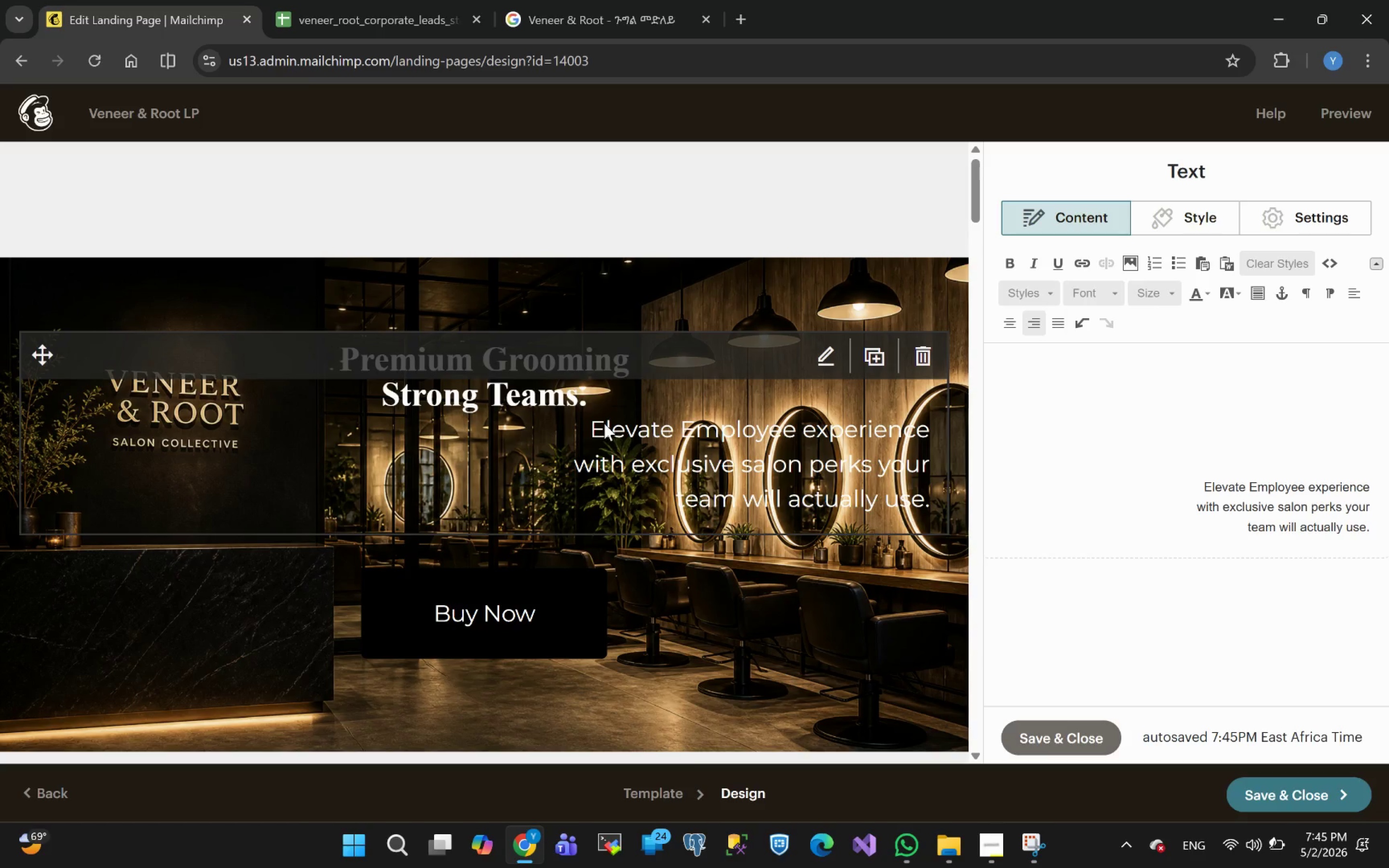 
double_click([606, 423])
 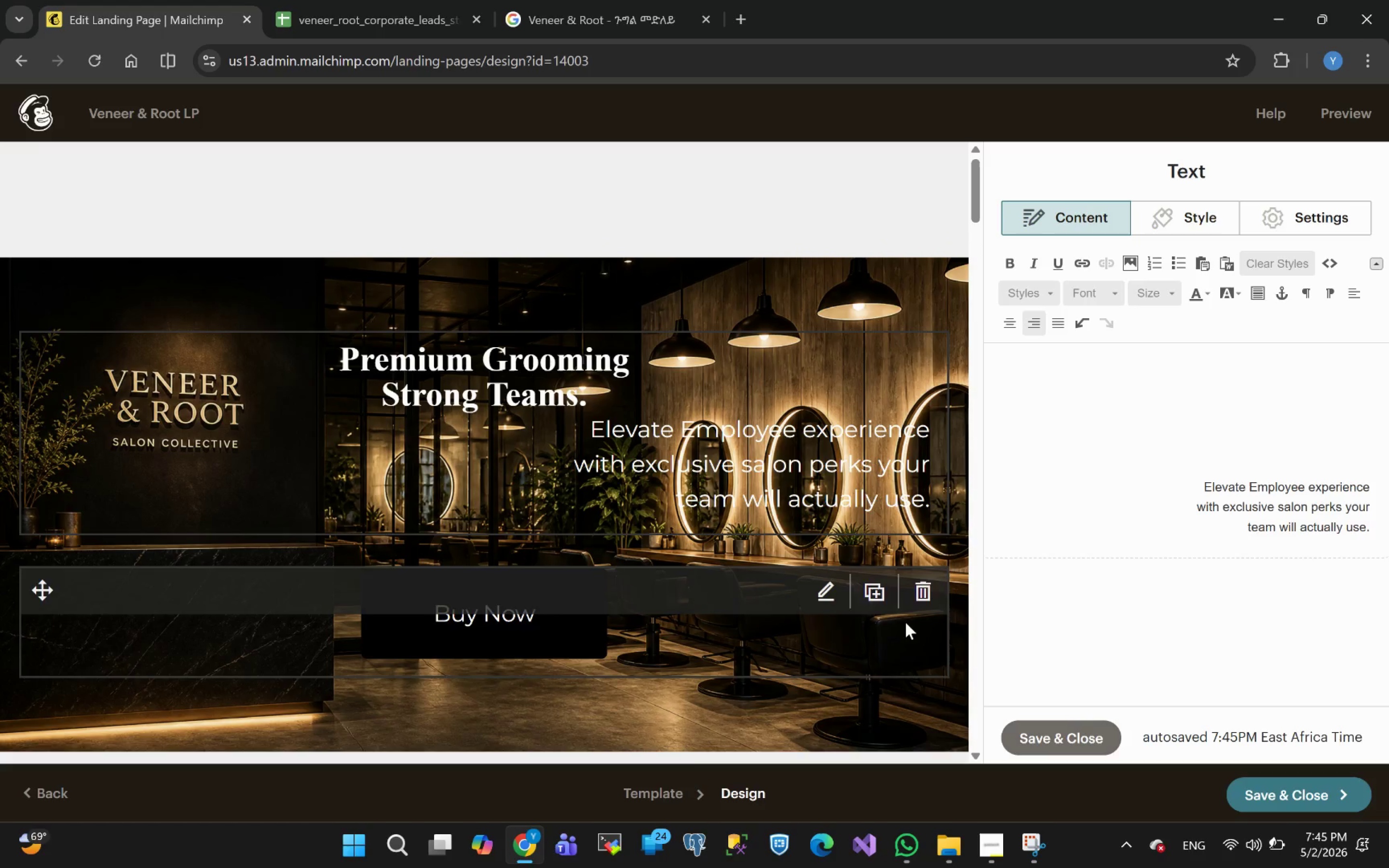 
left_click([991, 862])